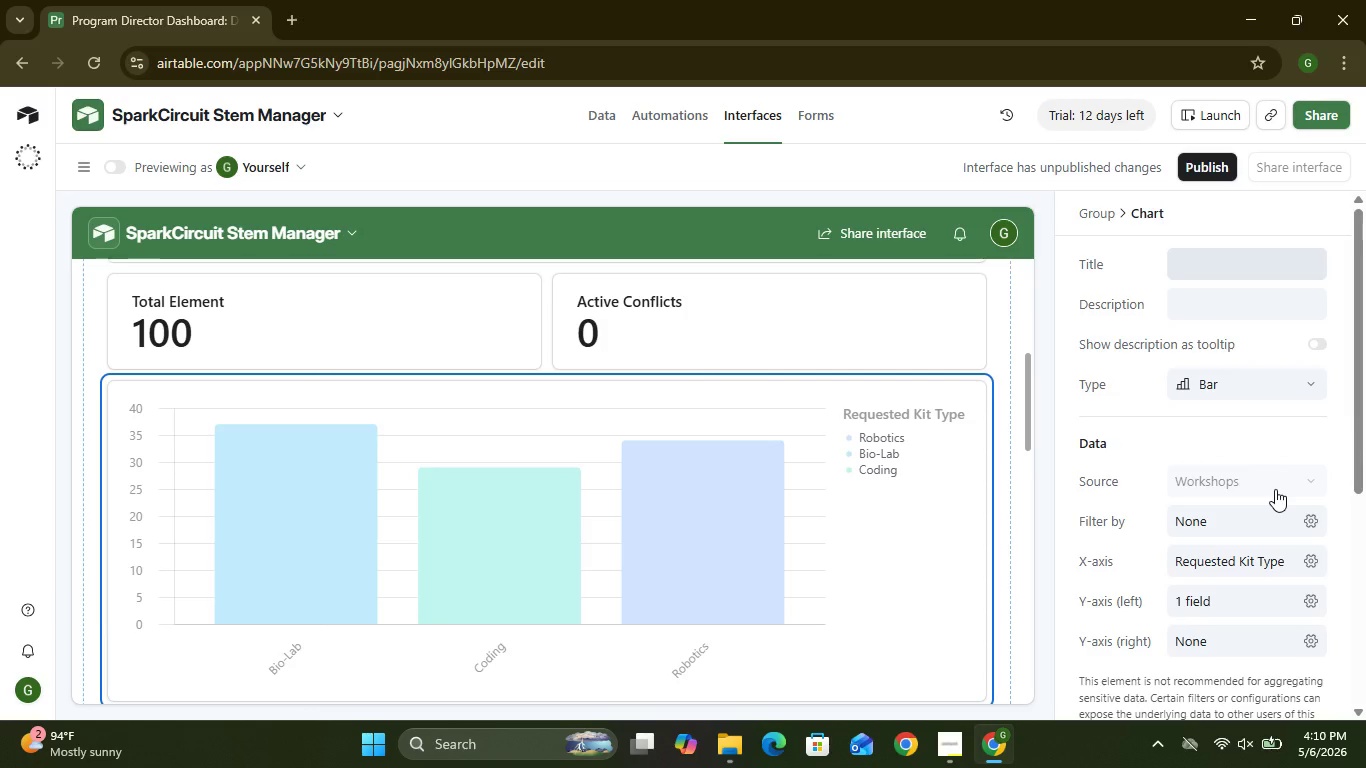 
type(Kit )
 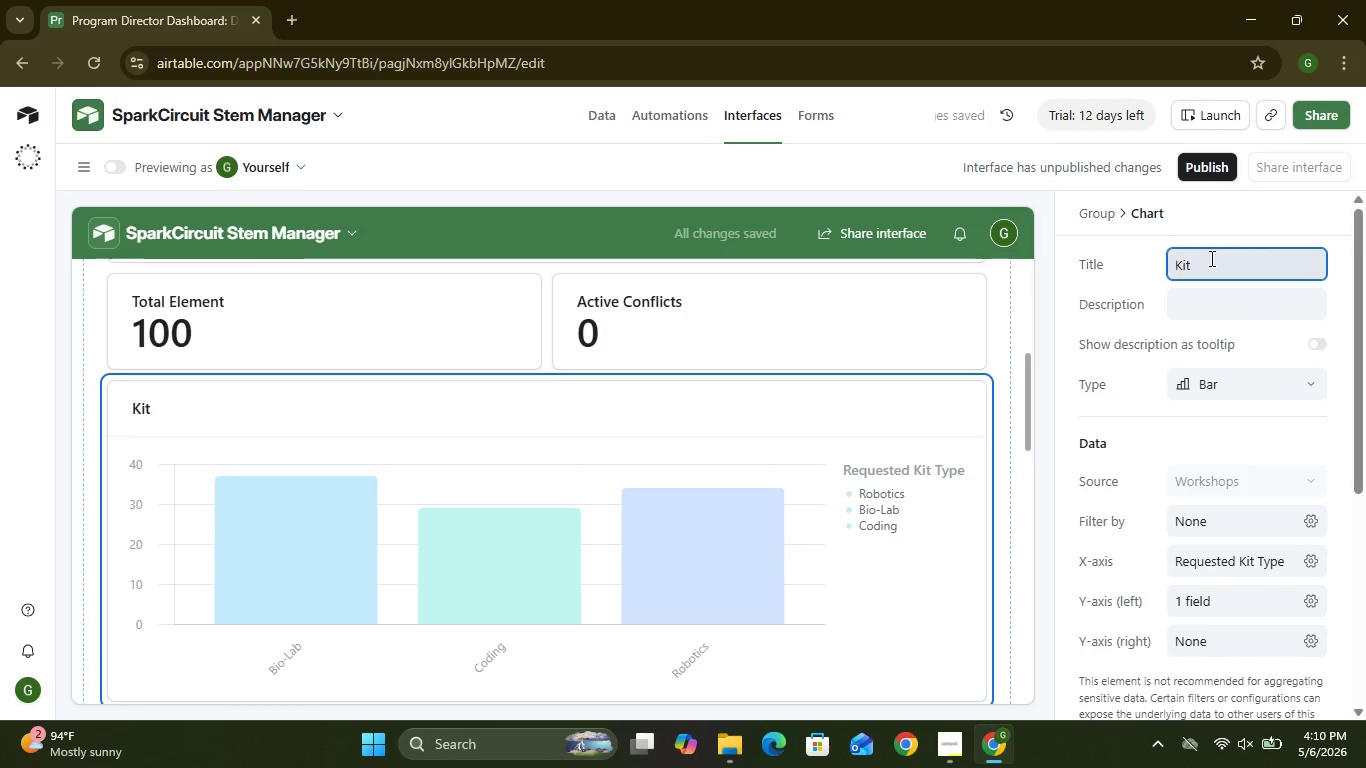 
wait(5.42)
 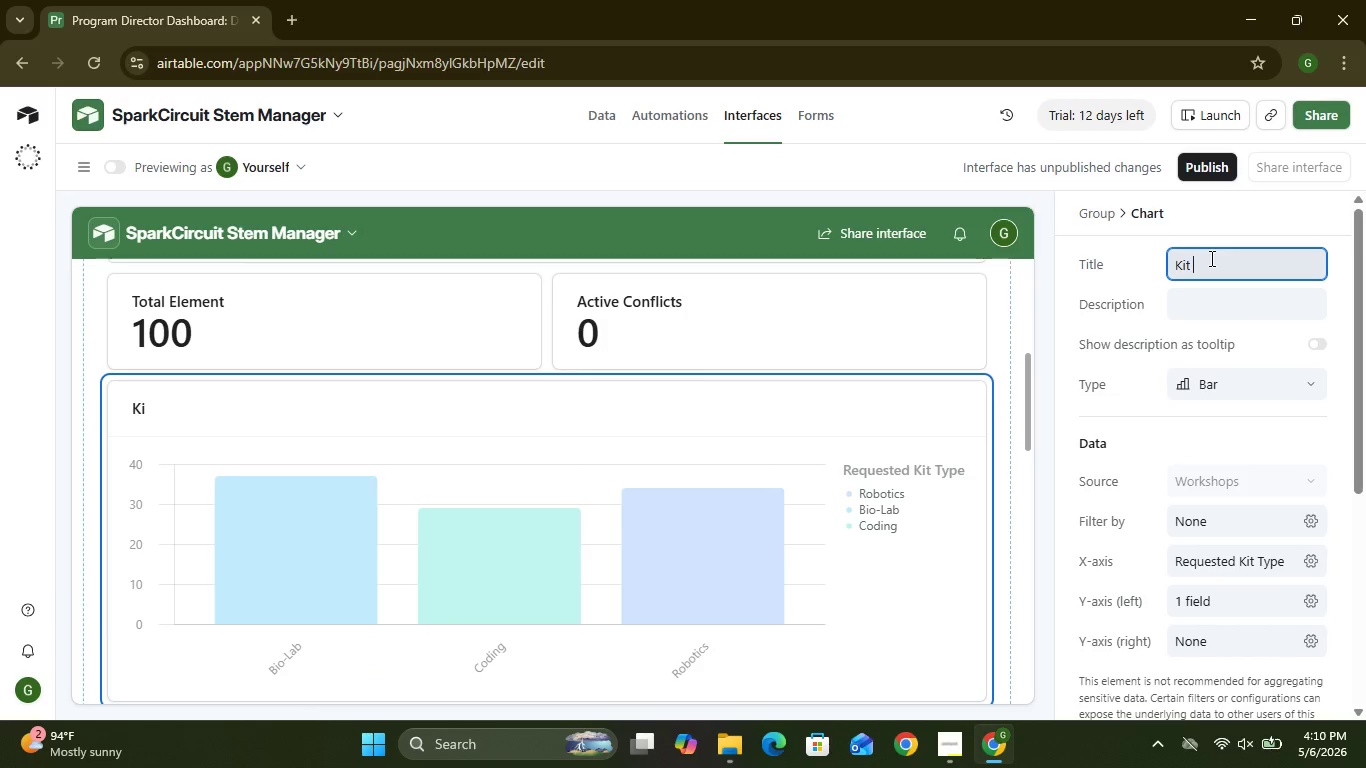 
type(Uti)
 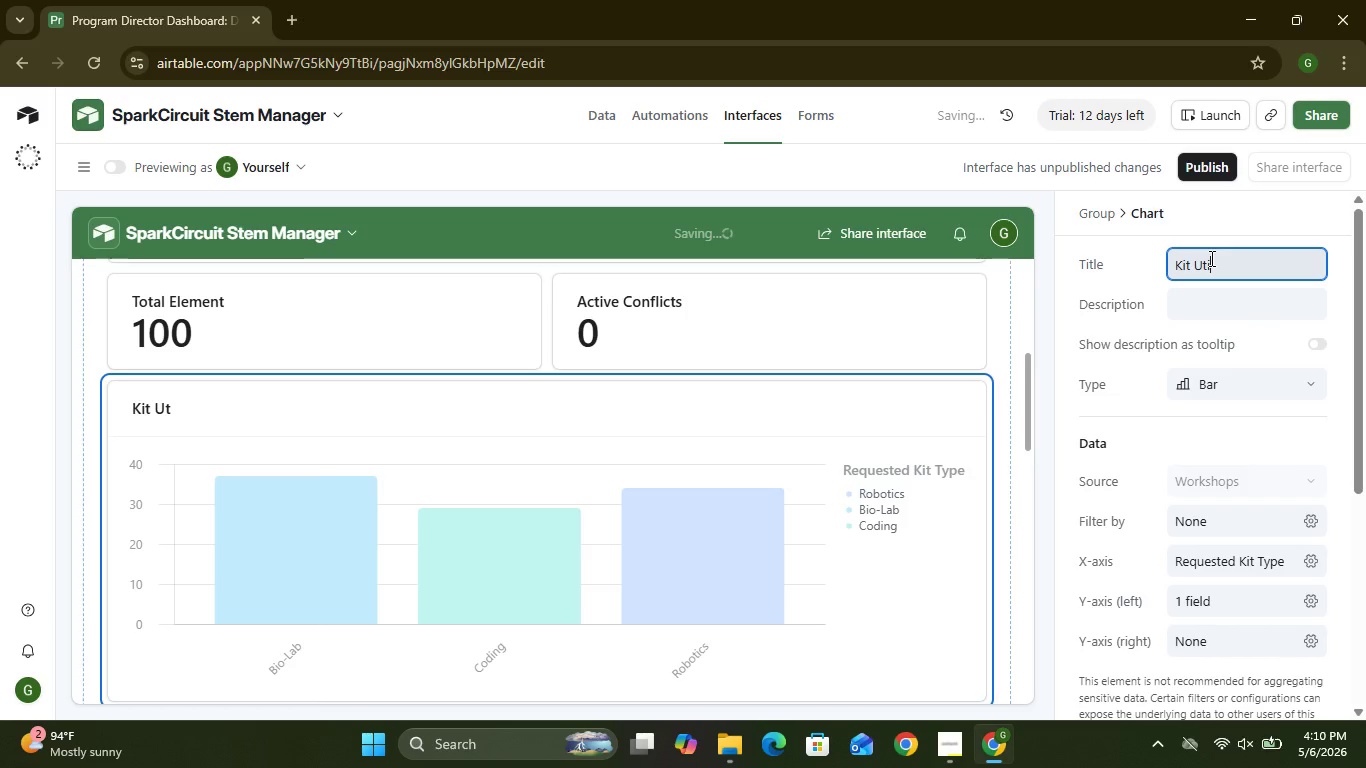 
wait(5.78)
 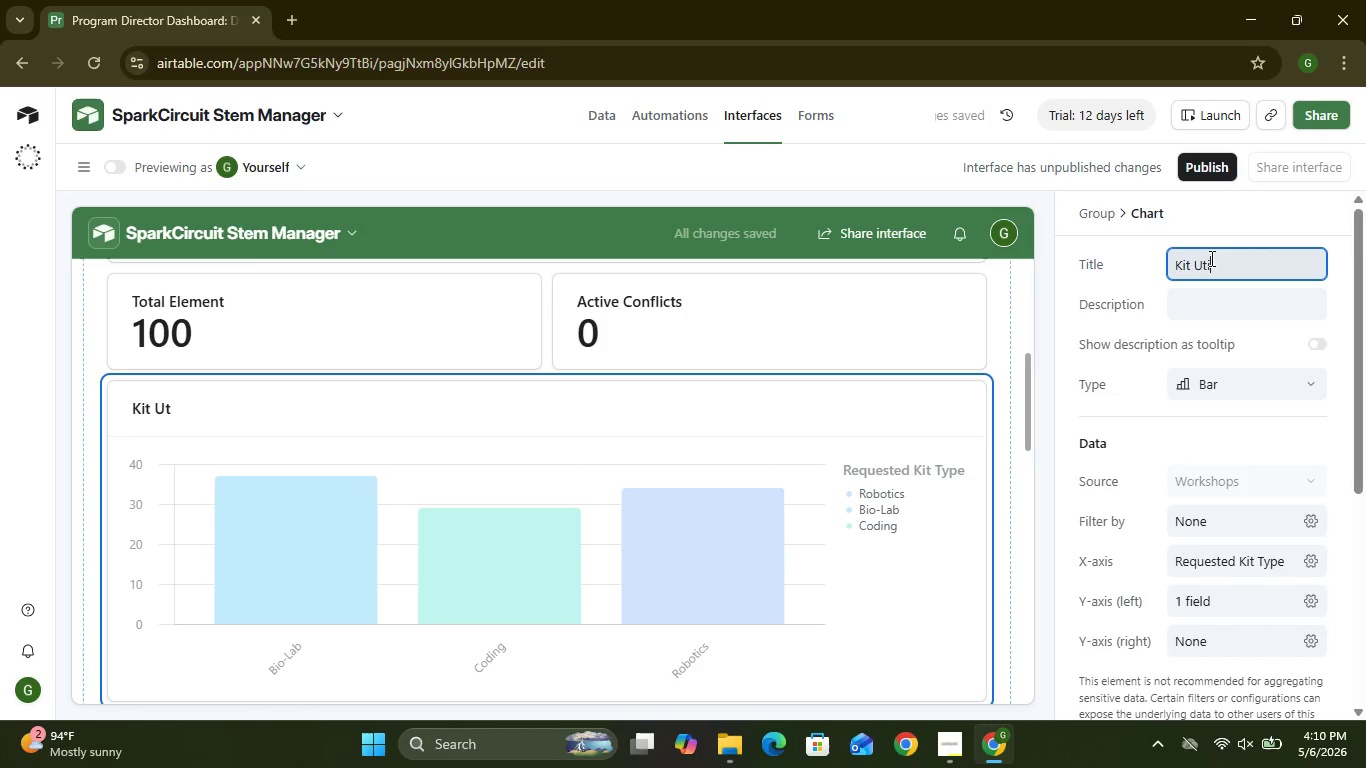 
type(lizattion)
 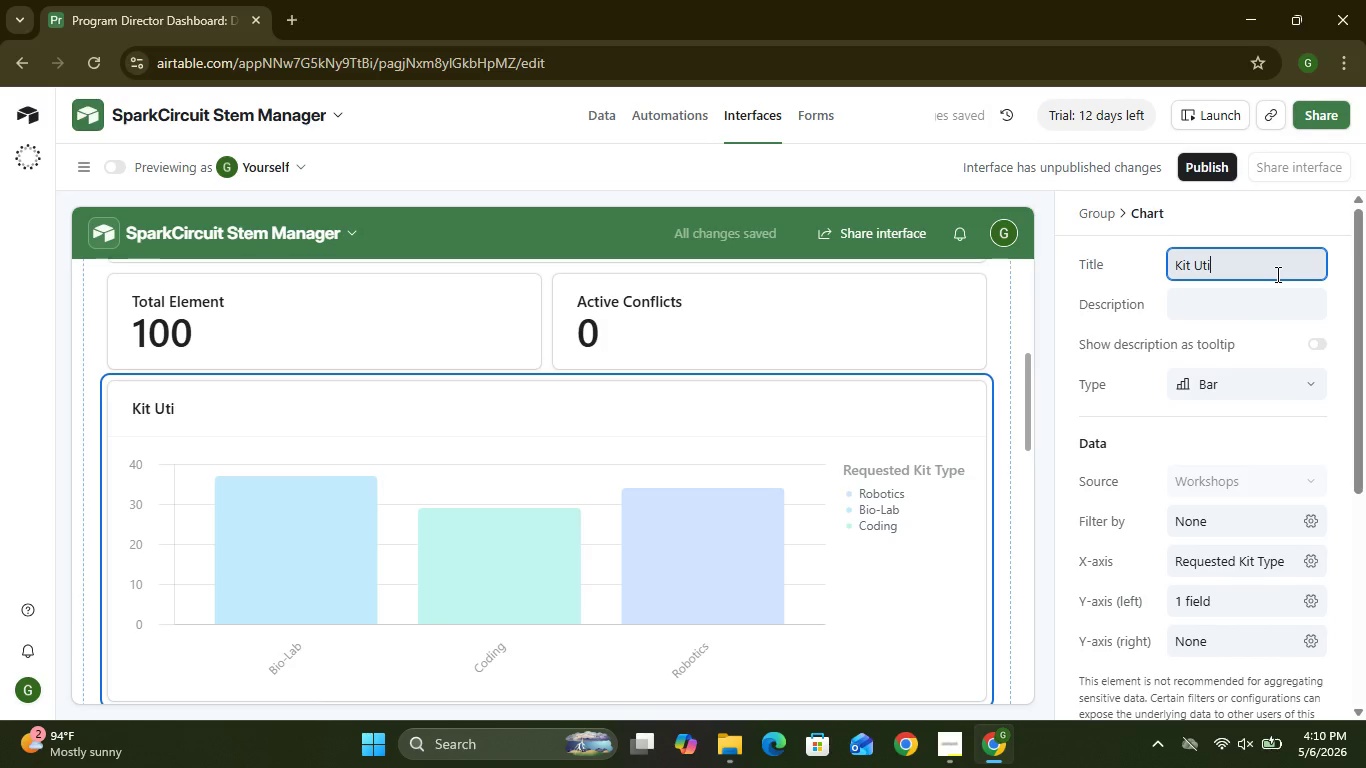 
mouse_move([913, 526])
 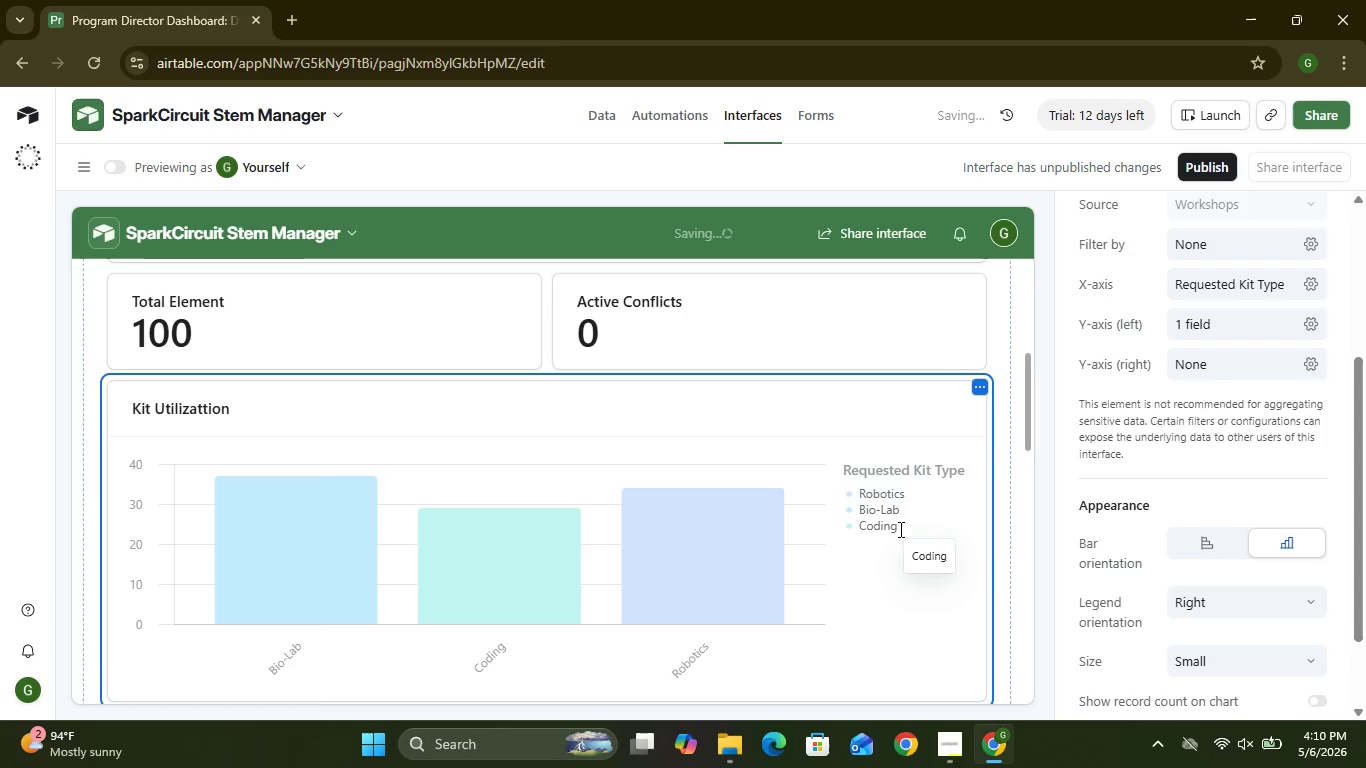 
wait(7.76)
 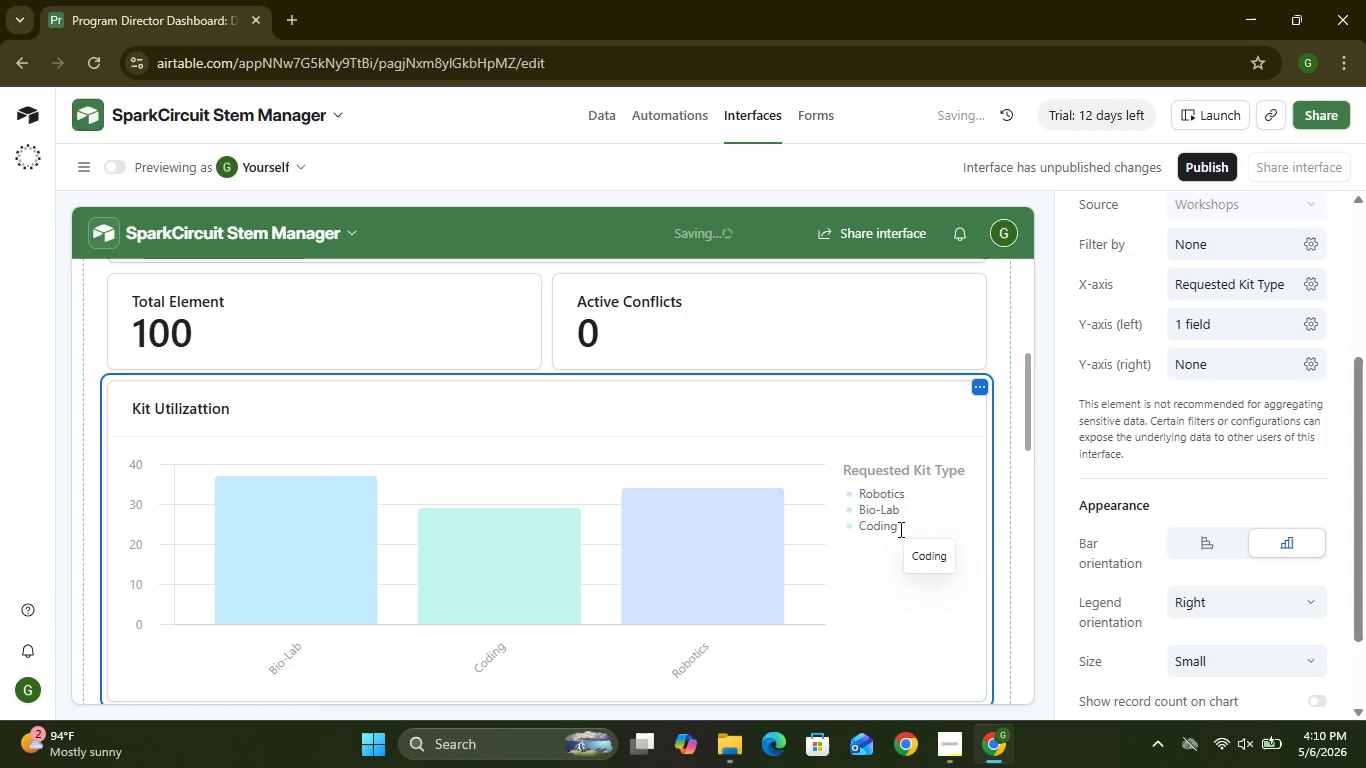 
left_click([550, 415])
 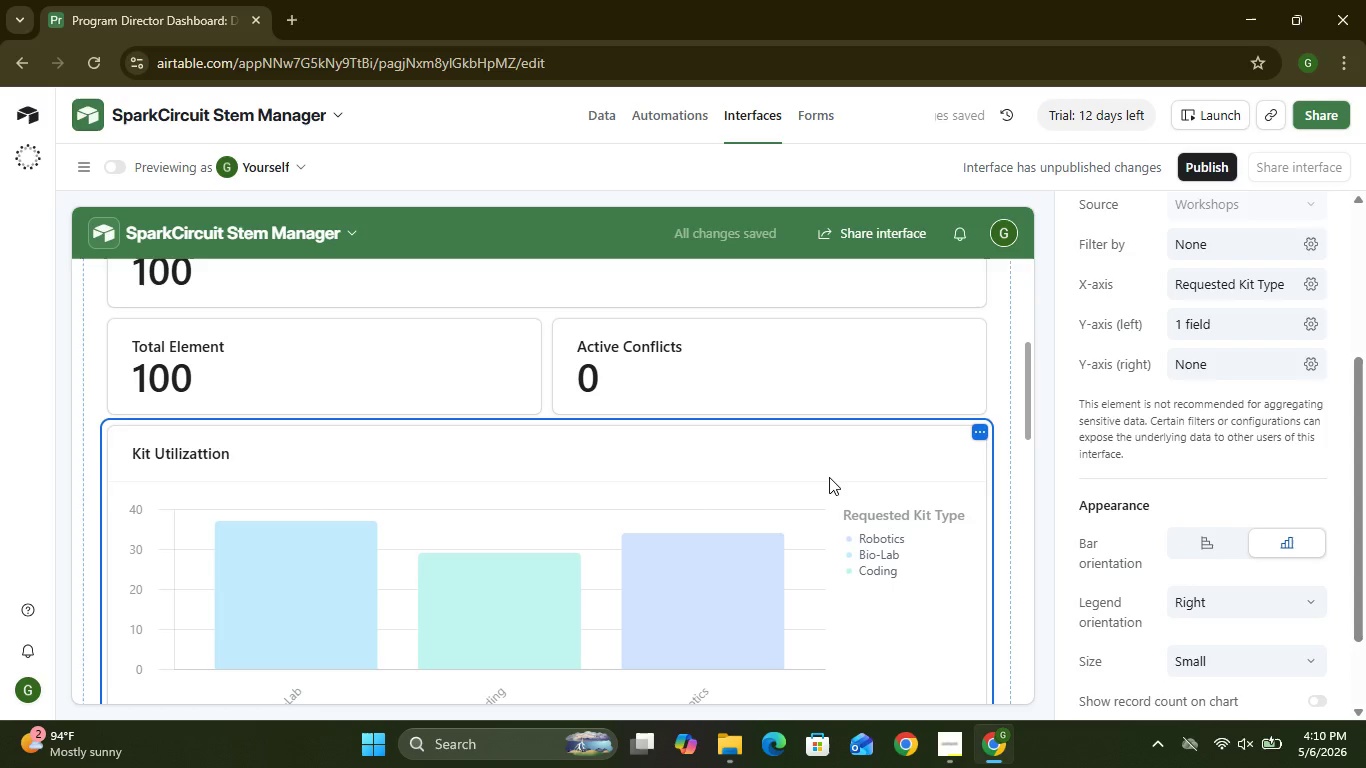 
left_click([597, 593])
 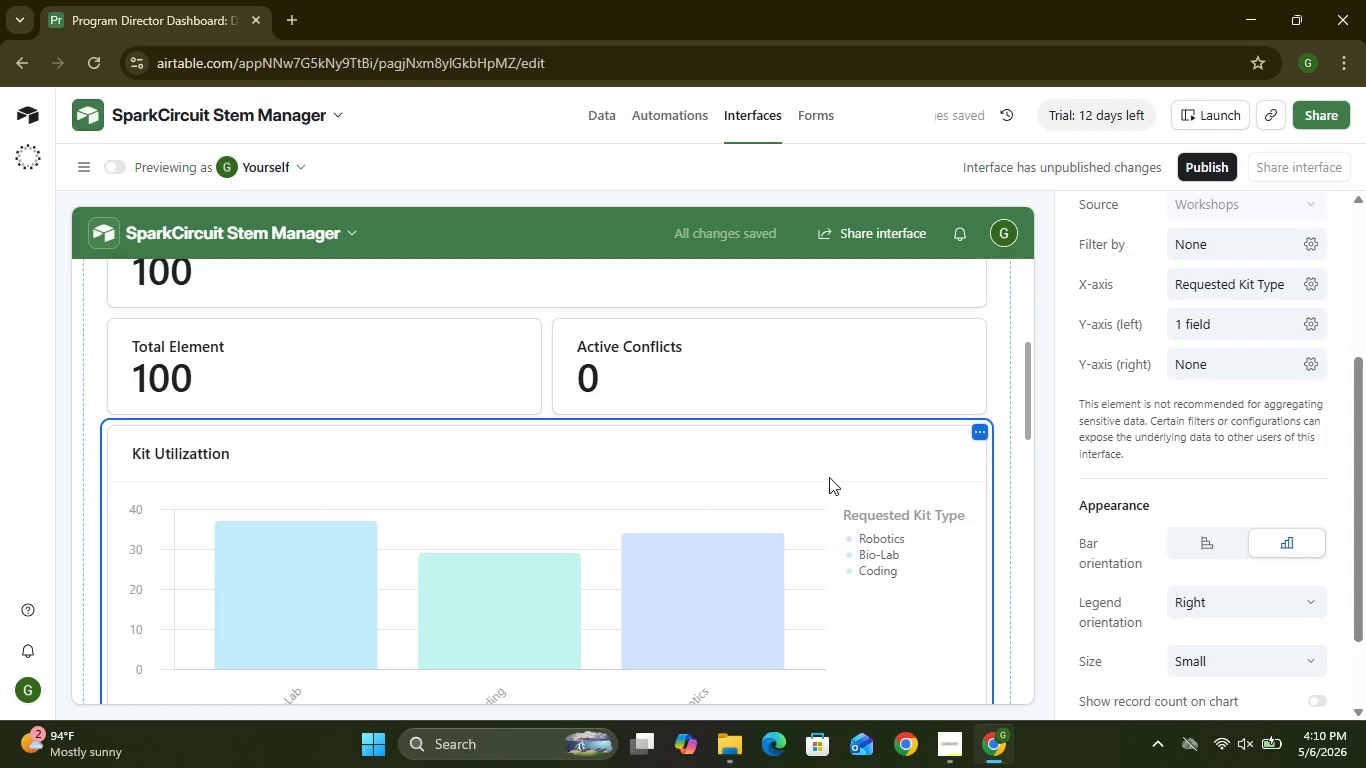 
mouse_move([590, 566])
 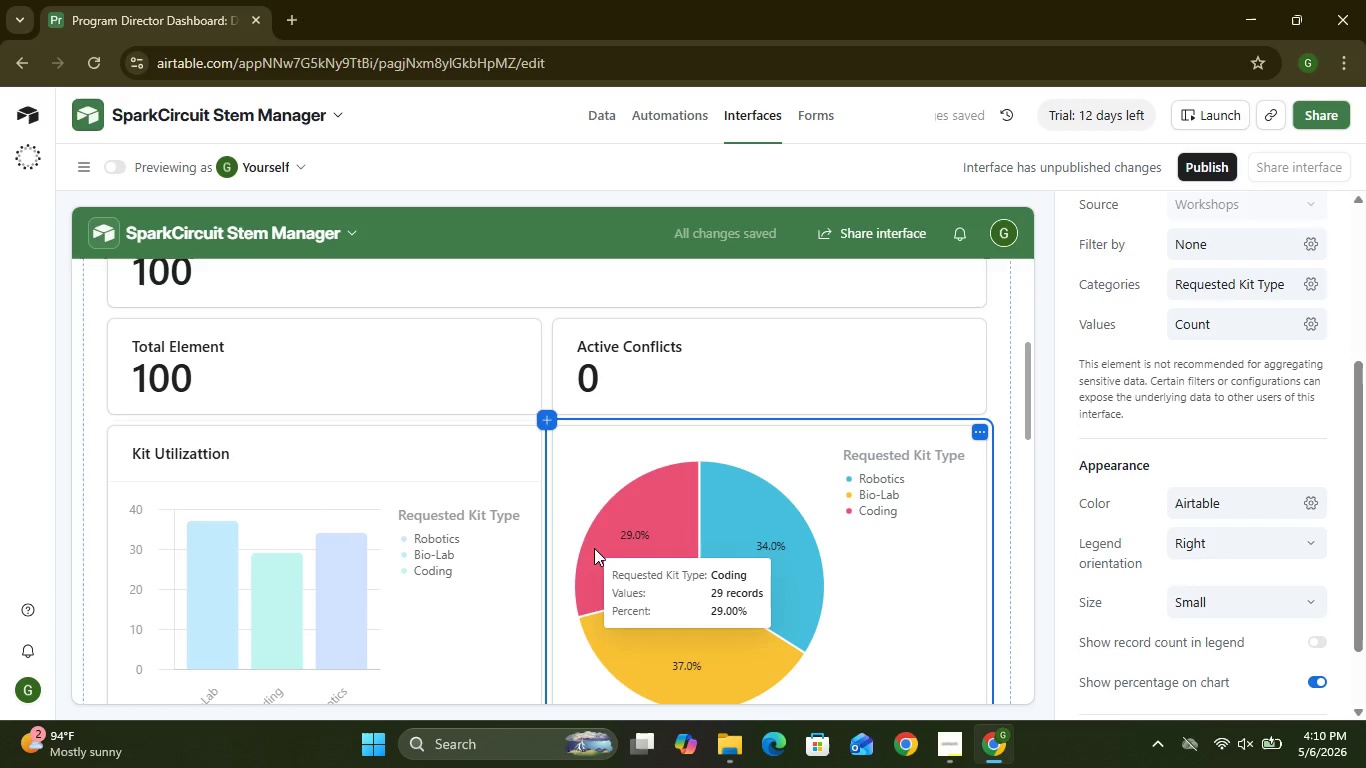 
double_click([1271, 241])
 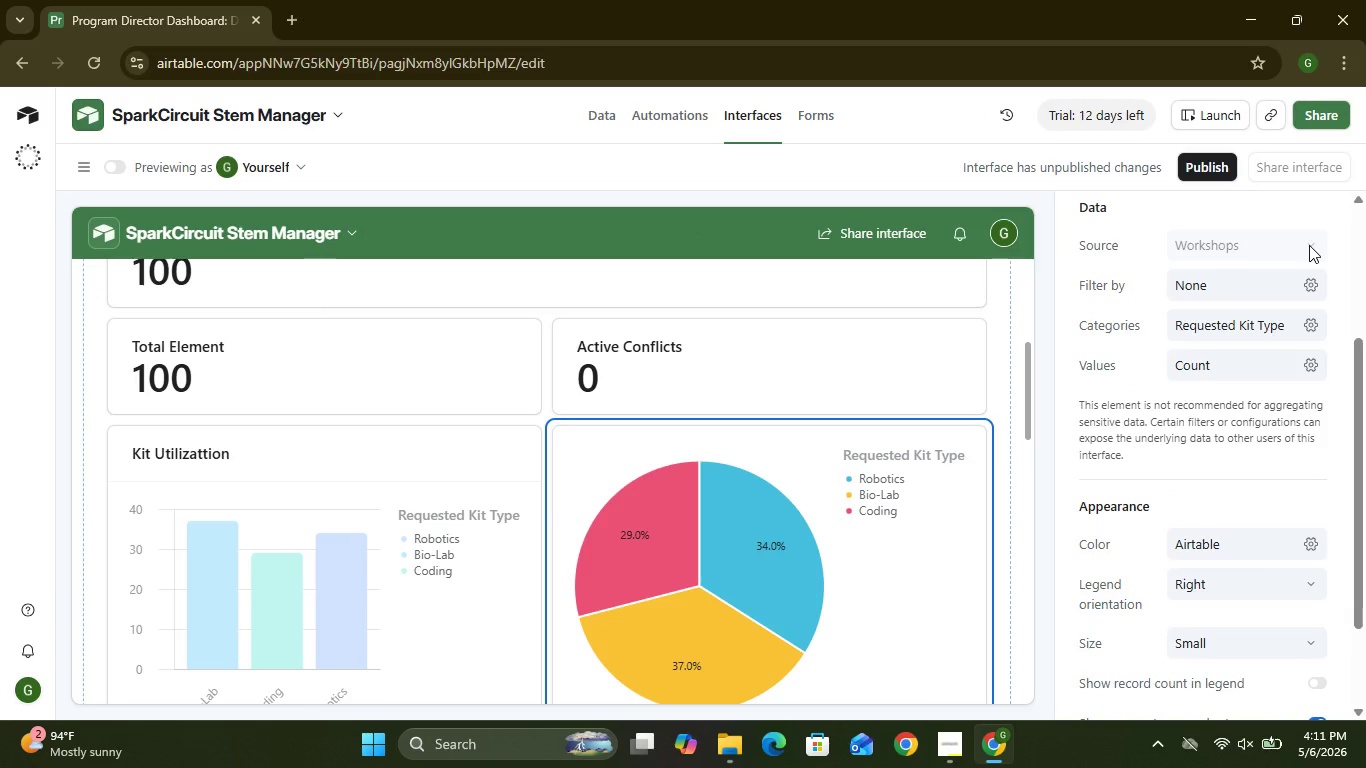 
left_click([1309, 245])
 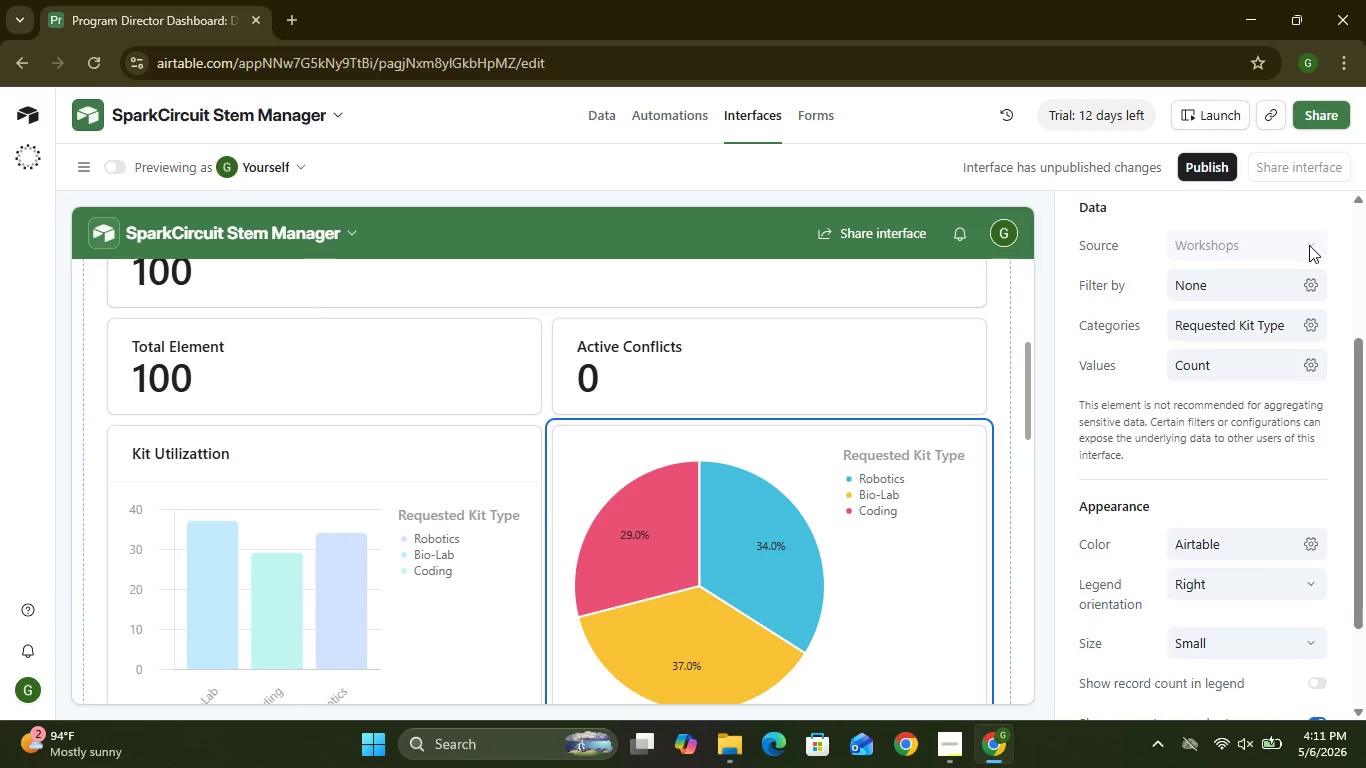 
left_click([1232, 330])
 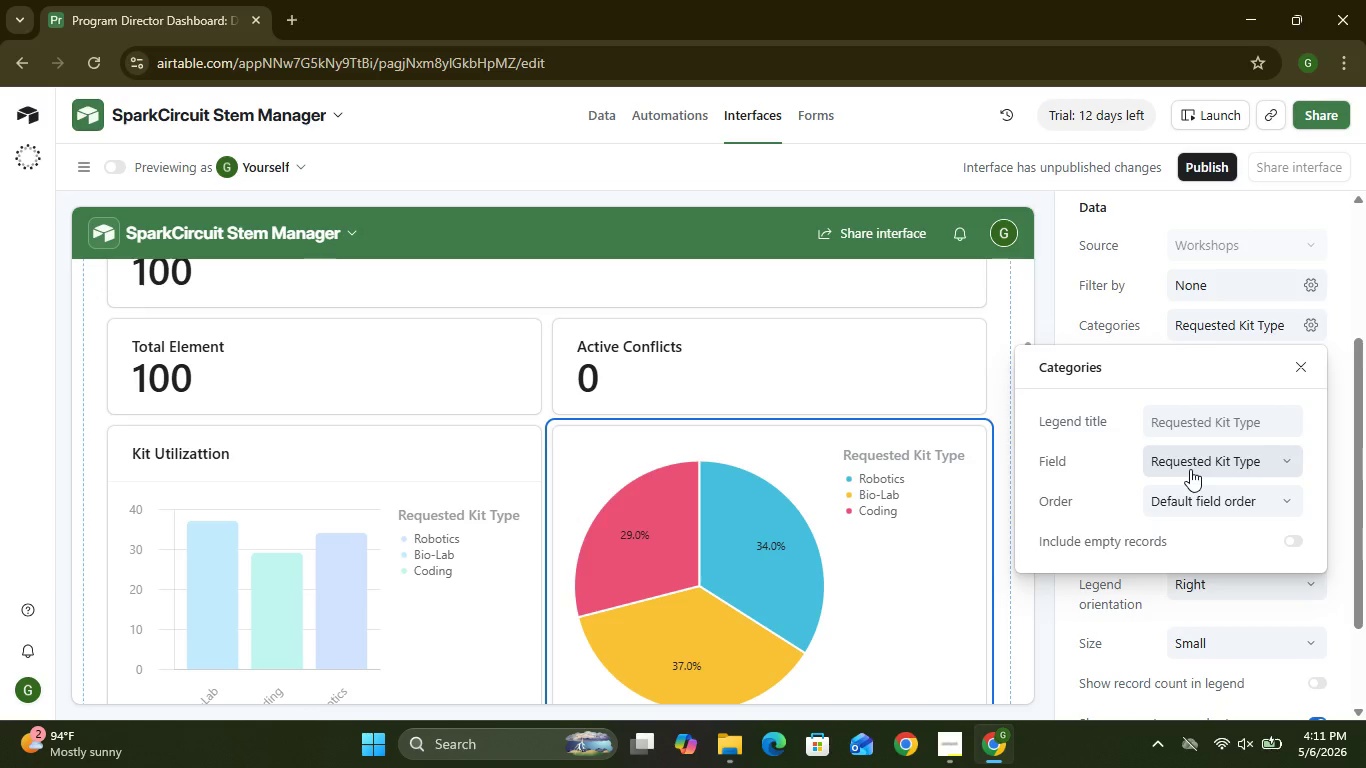 
wait(6.81)
 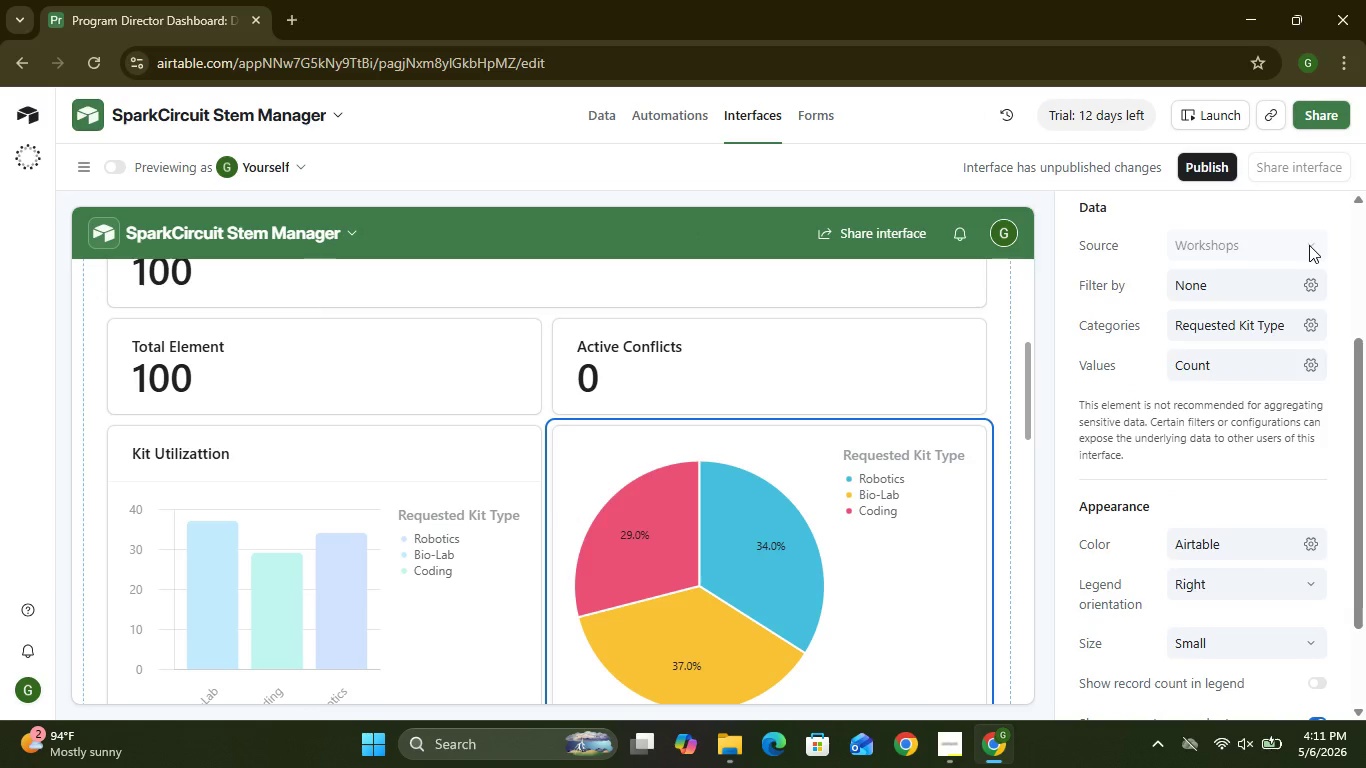 
left_click([1190, 467])
 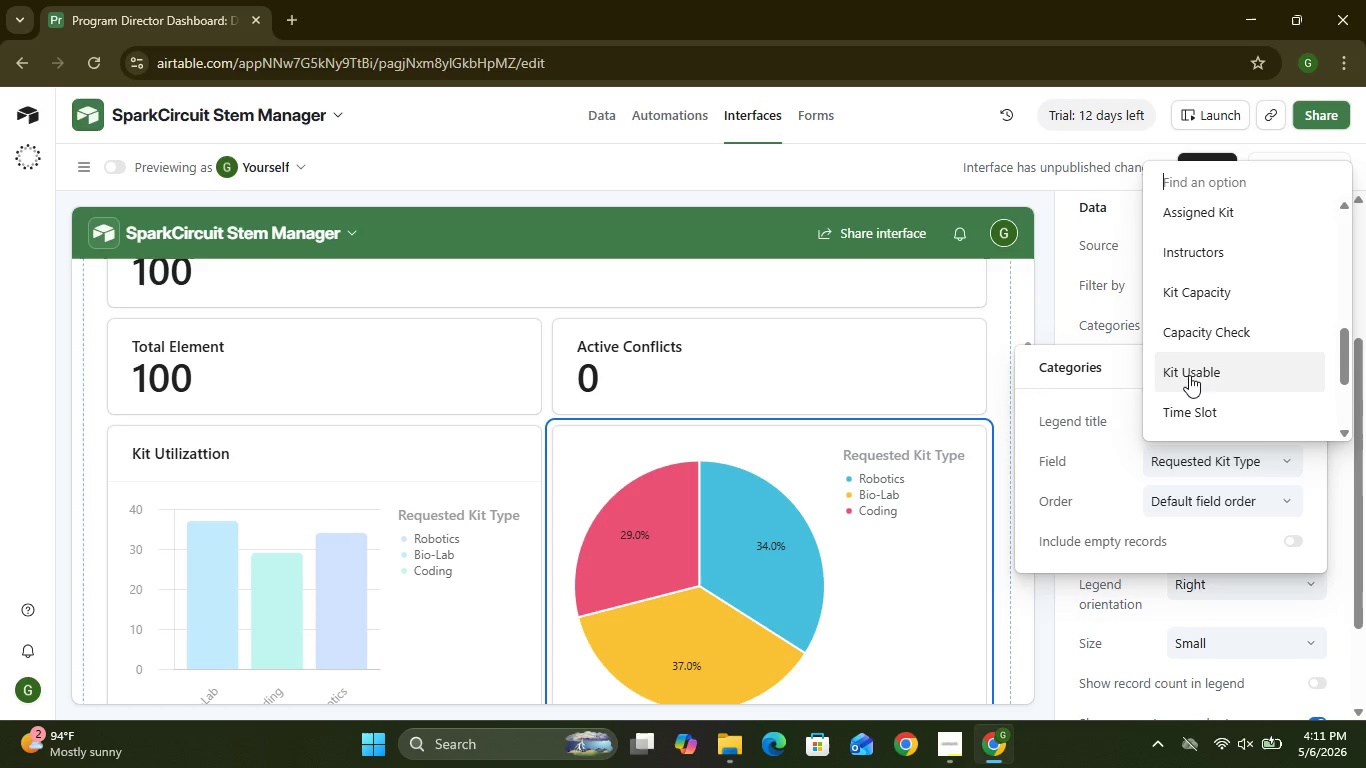 
wait(28.16)
 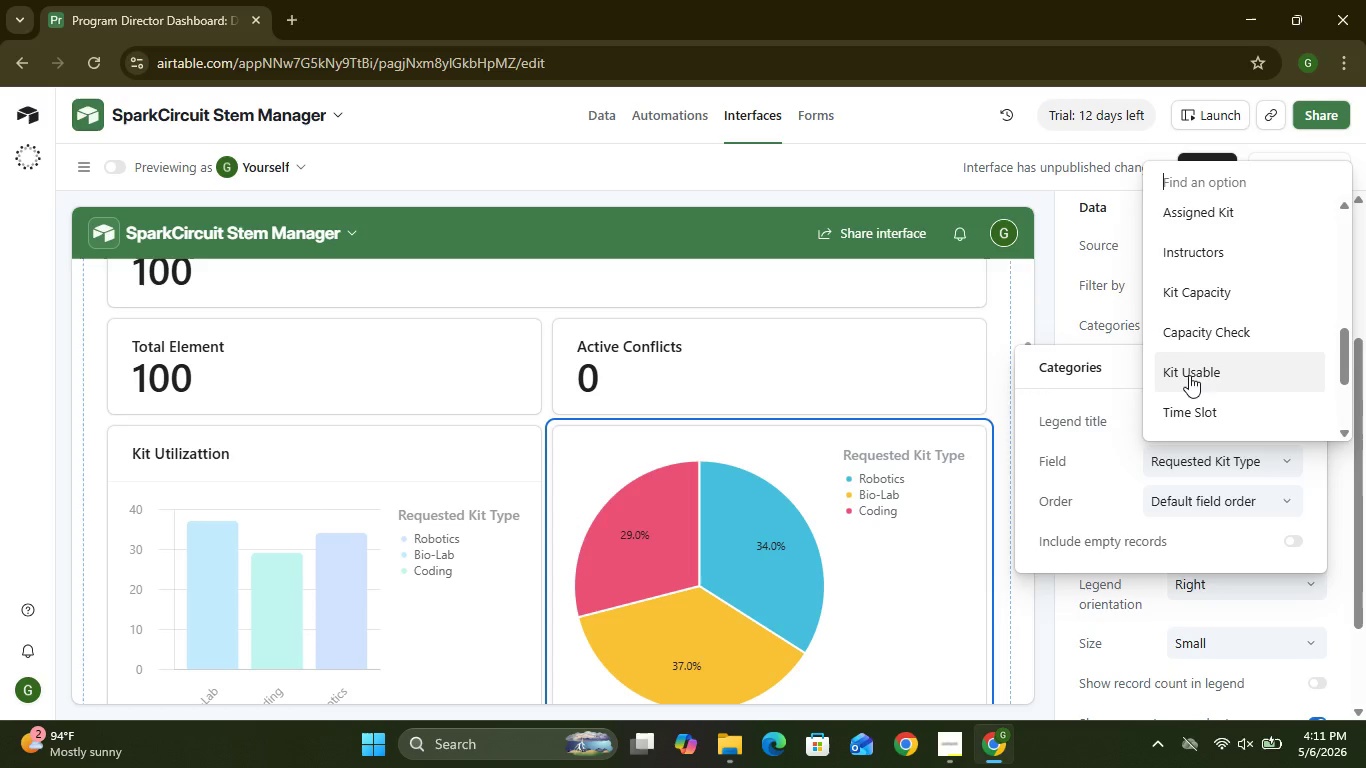 
left_click([1185, 355])
 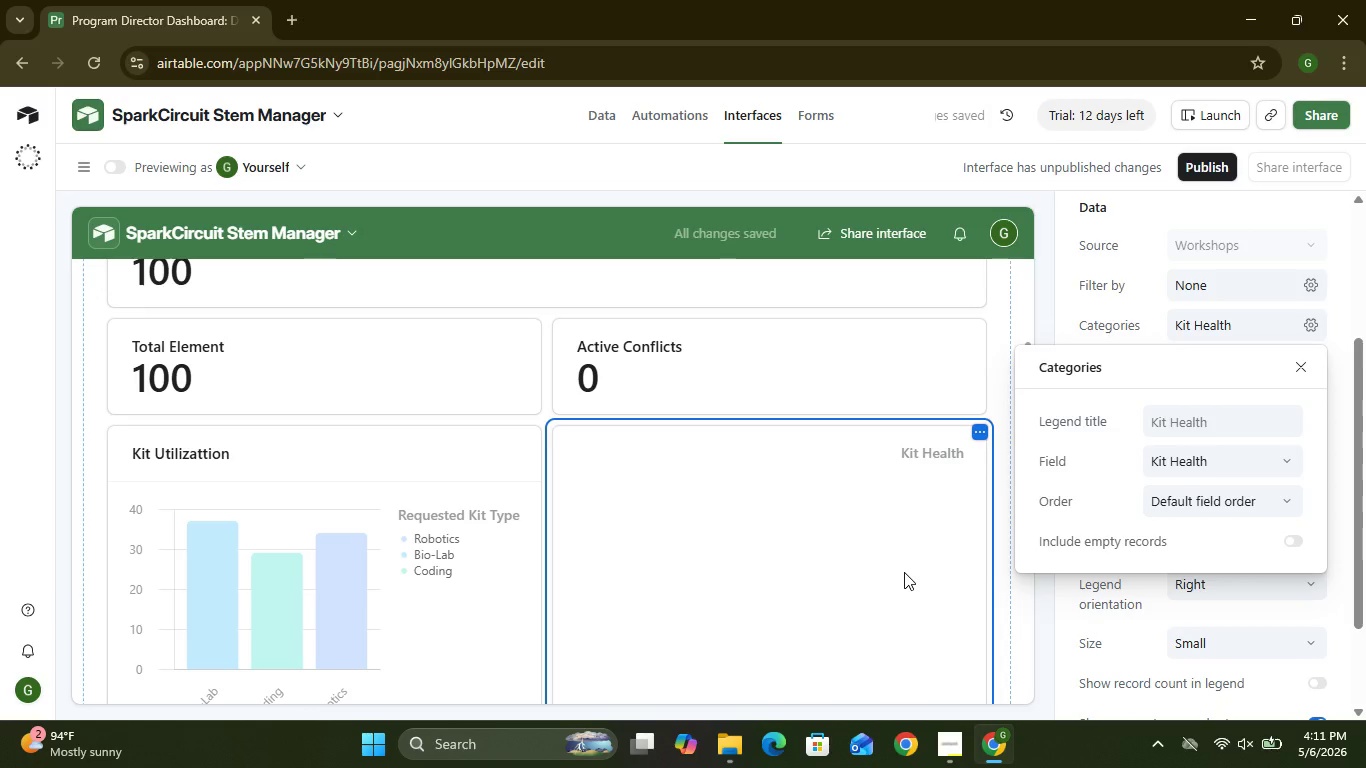 
wait(6.52)
 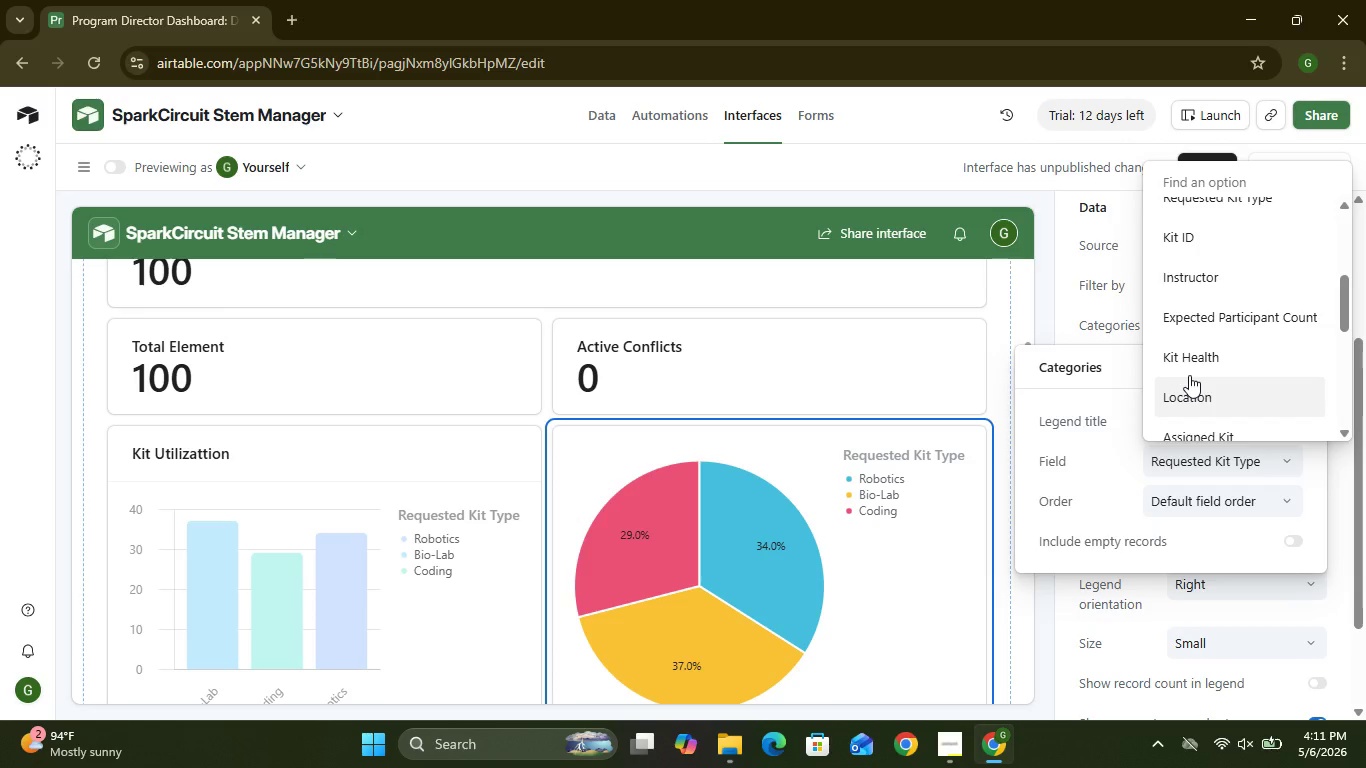 
left_click([1300, 367])
 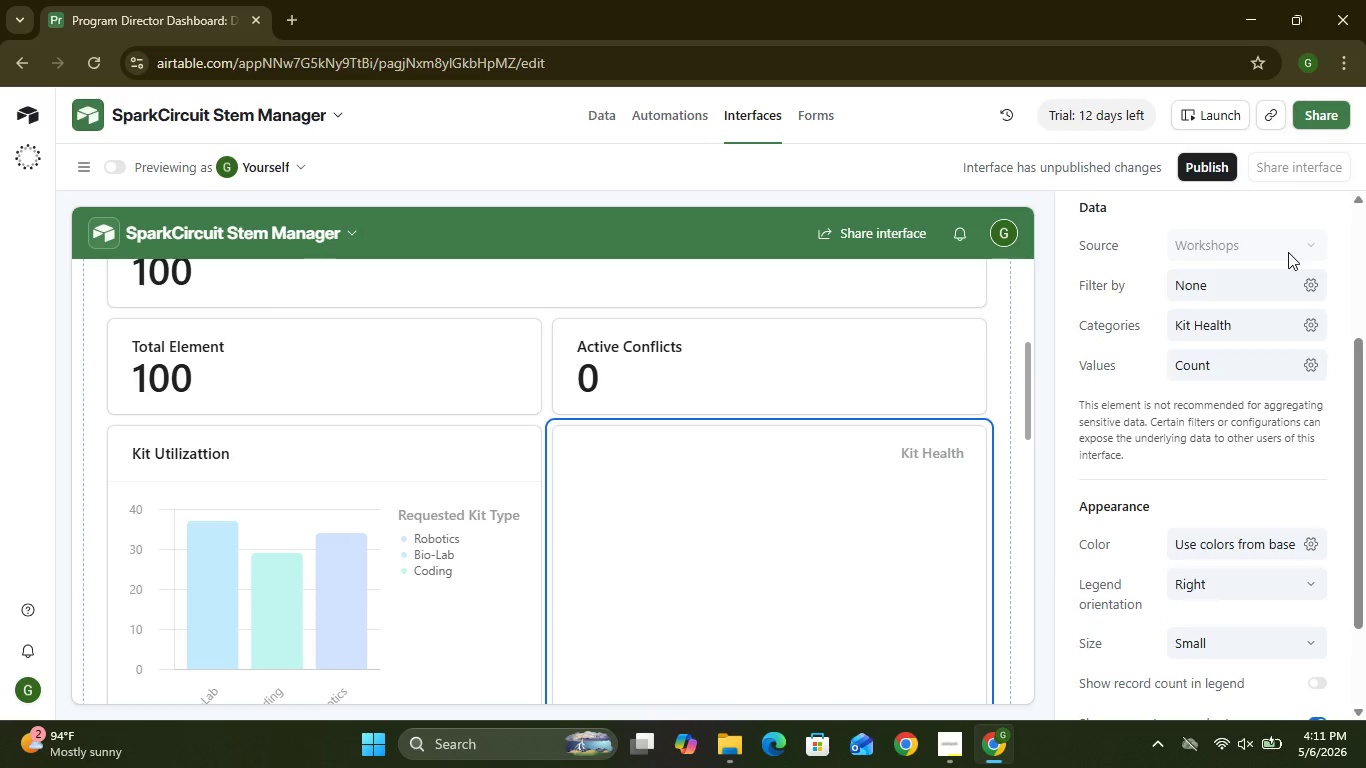 
double_click([1315, 242])
 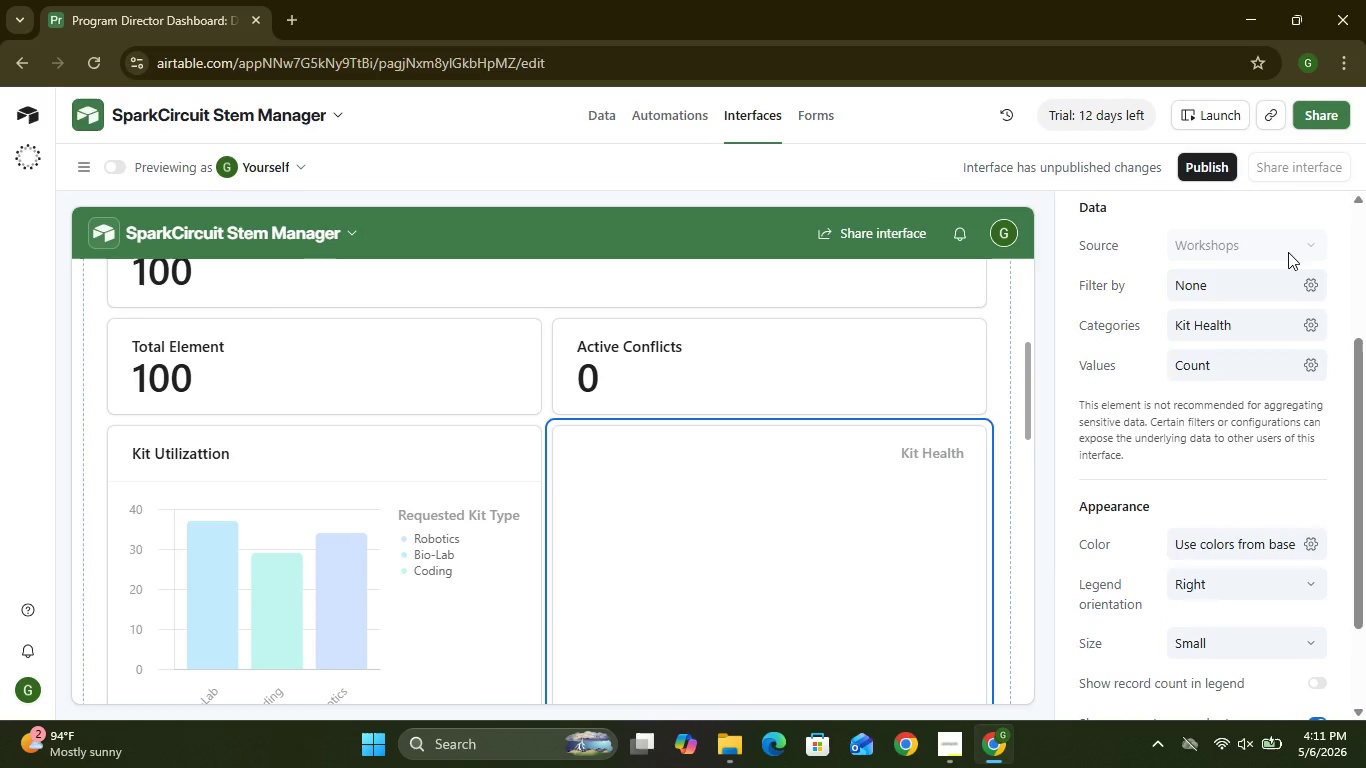 
triple_click([1315, 242])
 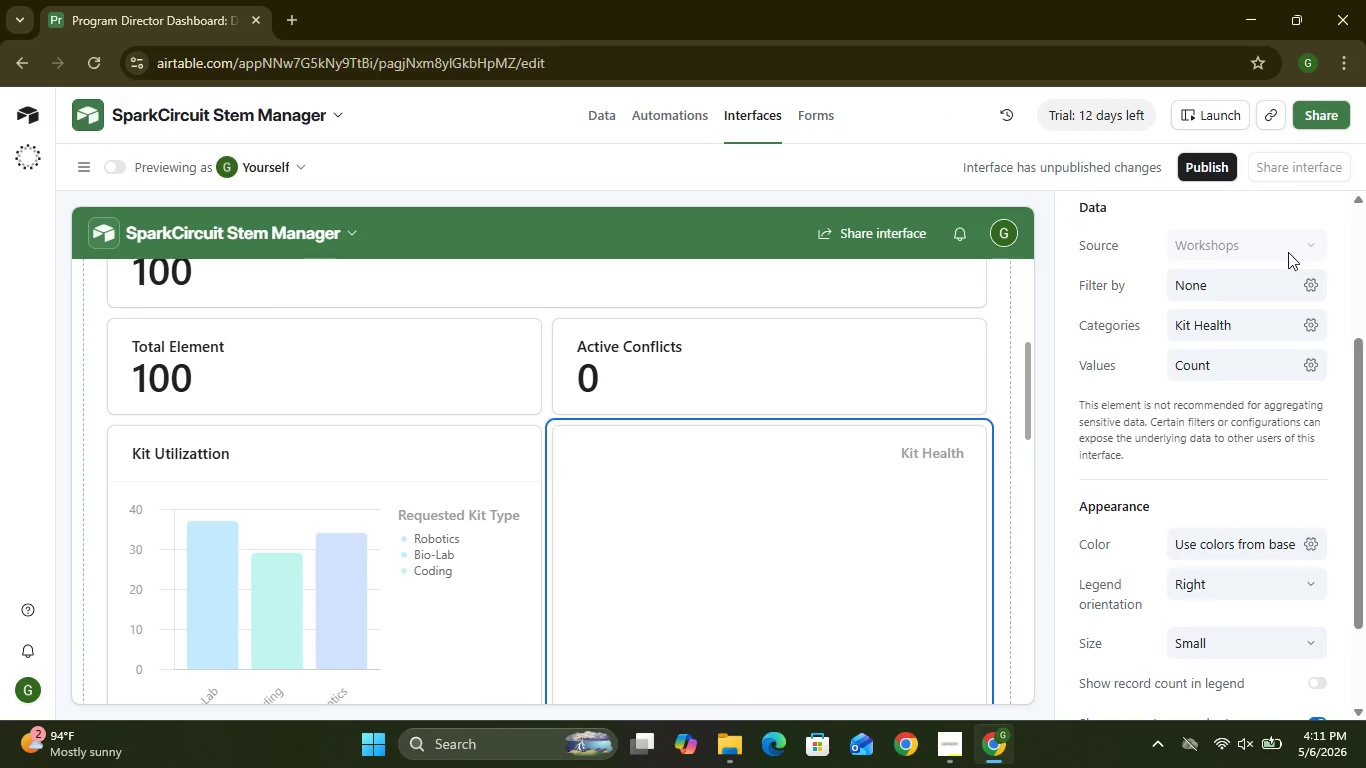 
left_click([1212, 362])
 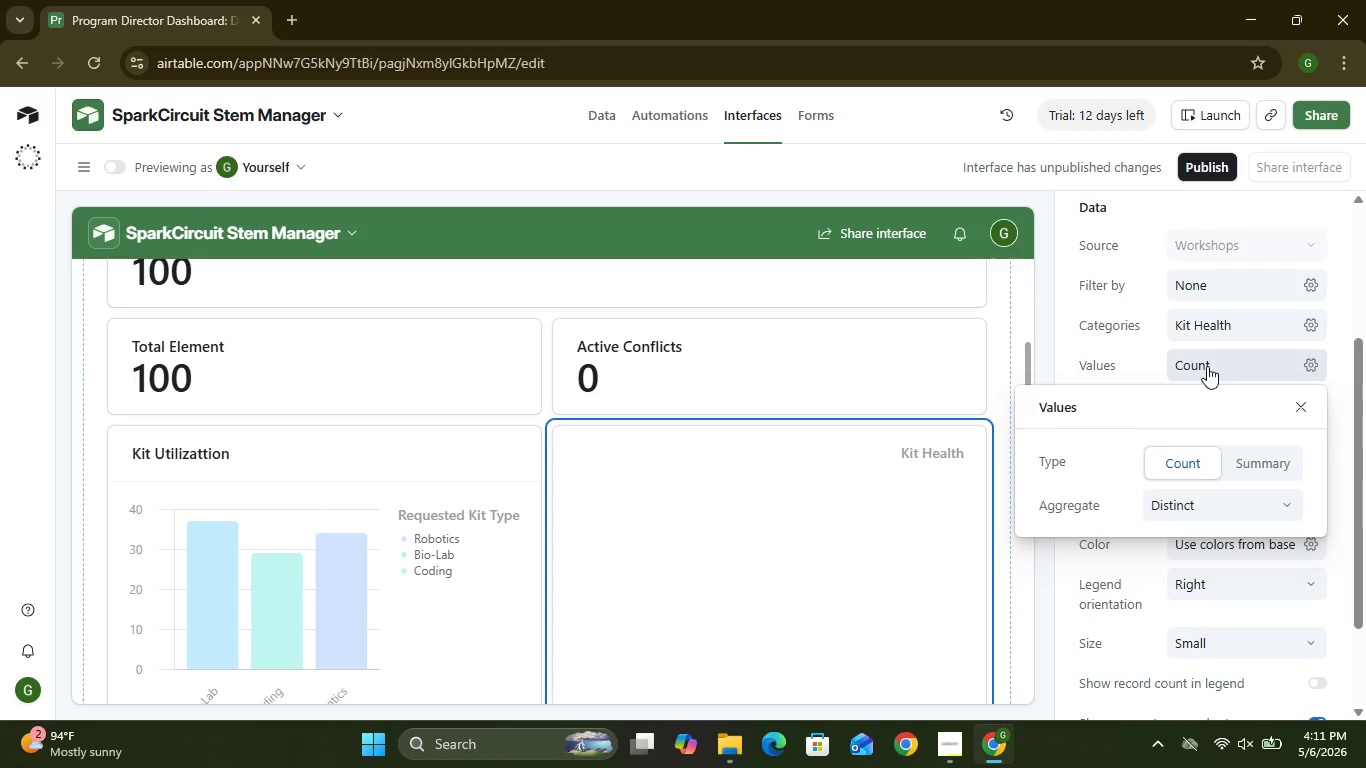 
wait(9.7)
 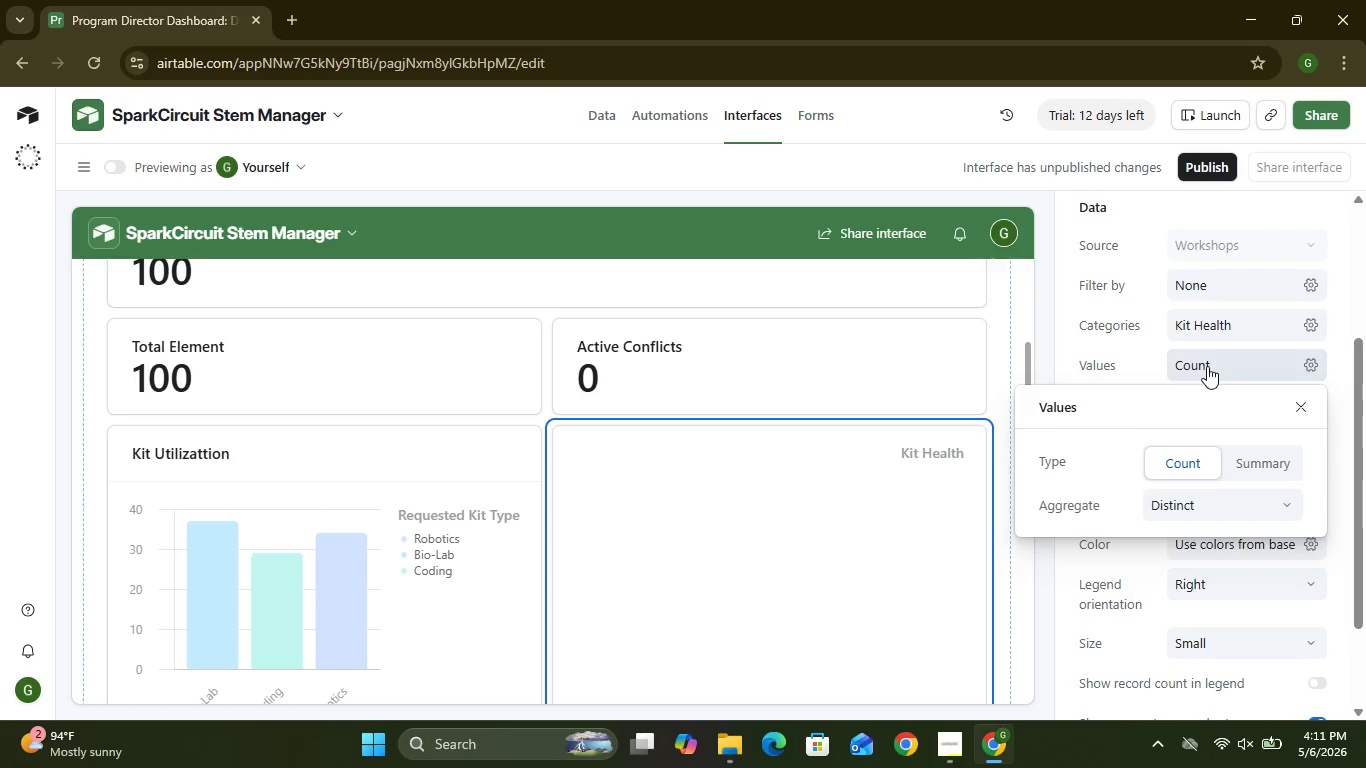 
double_click([1252, 236])
 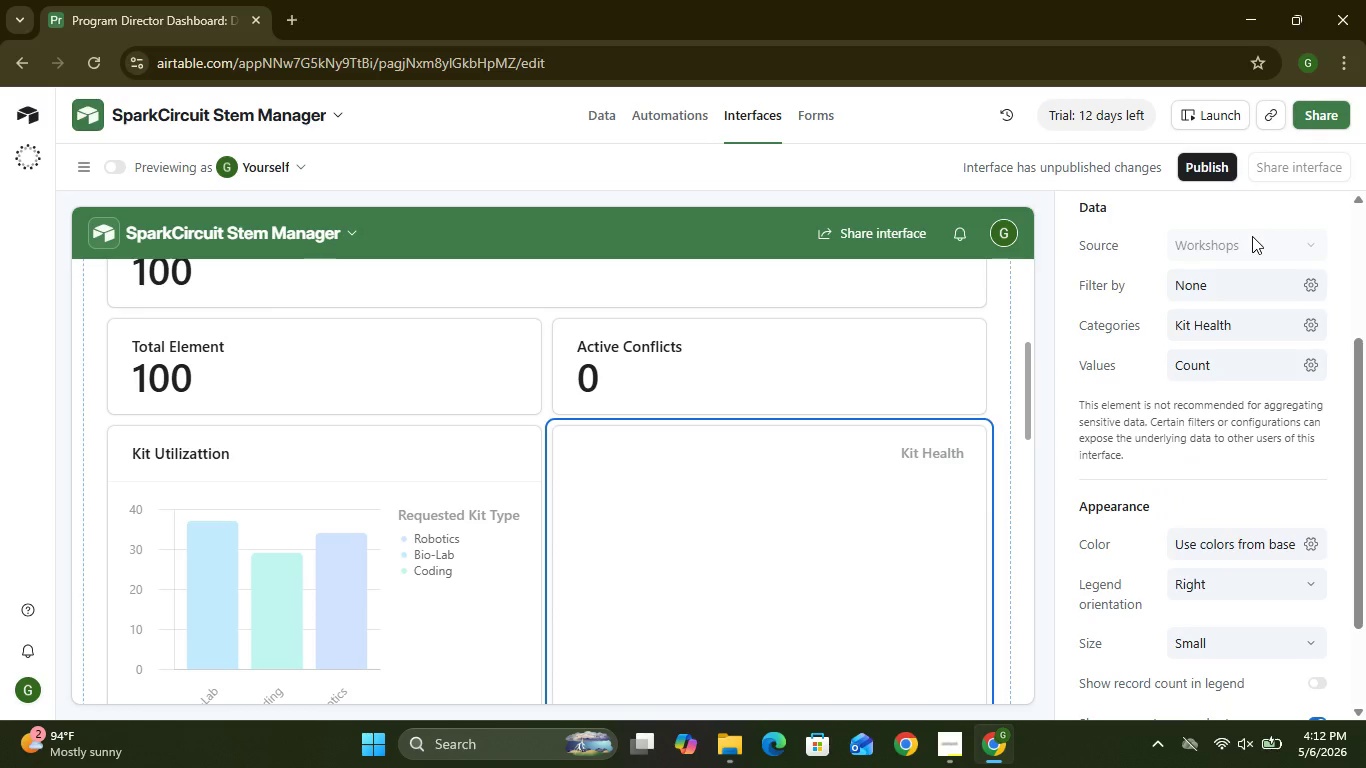 
left_click([1294, 325])
 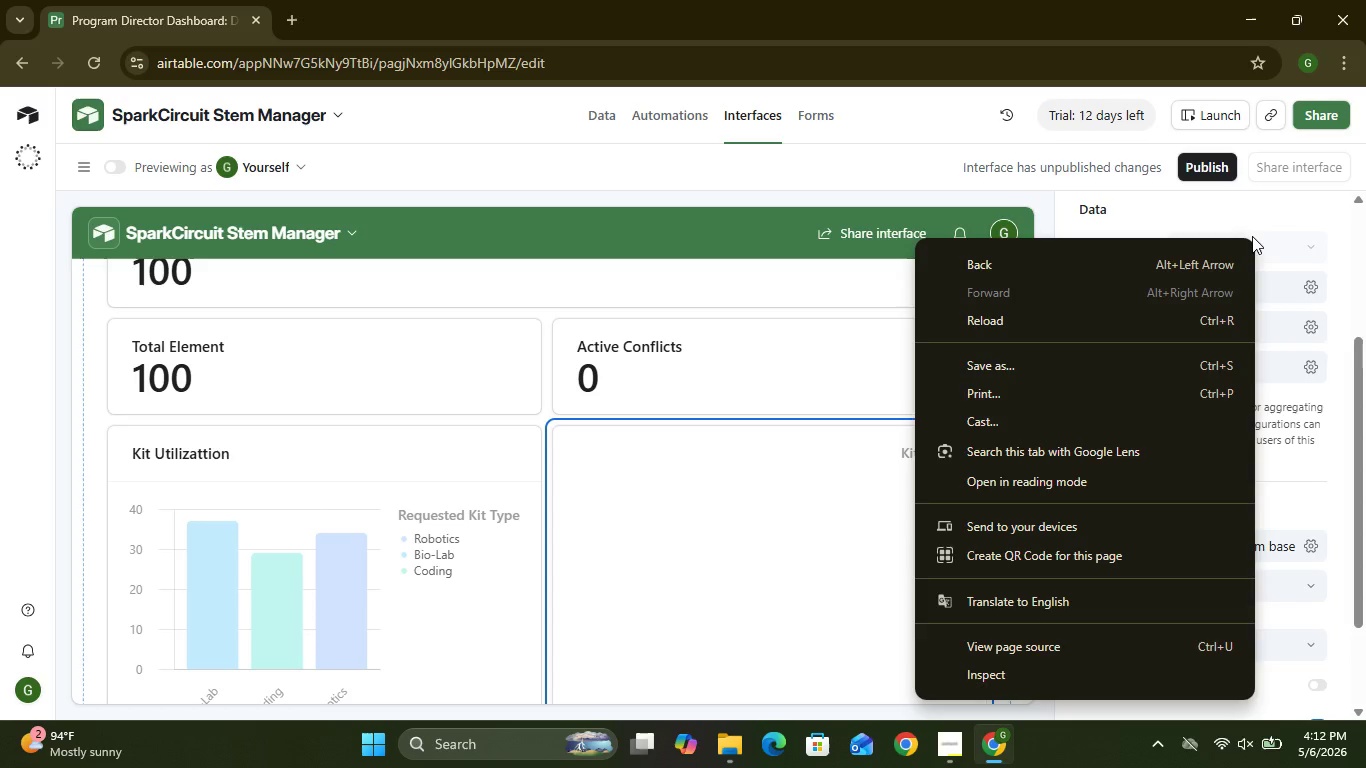 
left_click([1220, 303])
 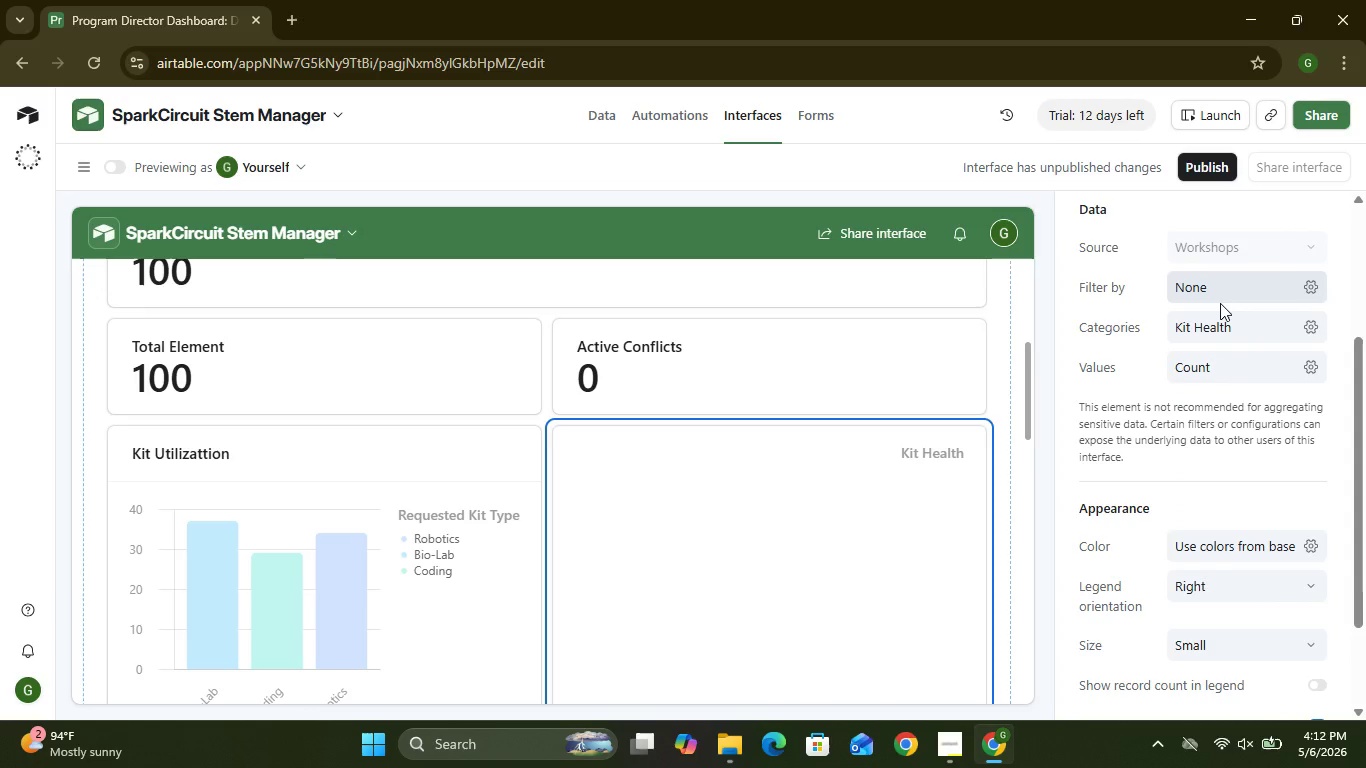 
left_click([1094, 223])
 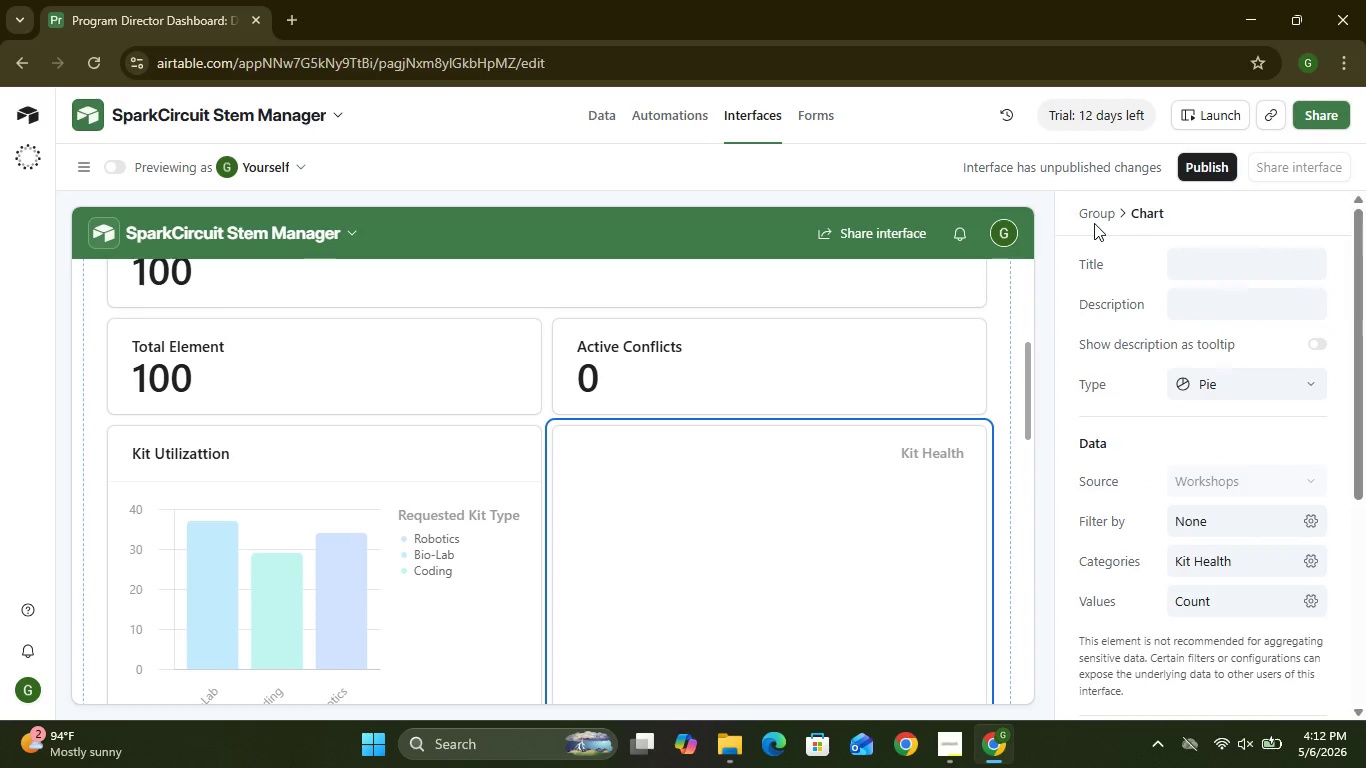 
left_click([1099, 212])
 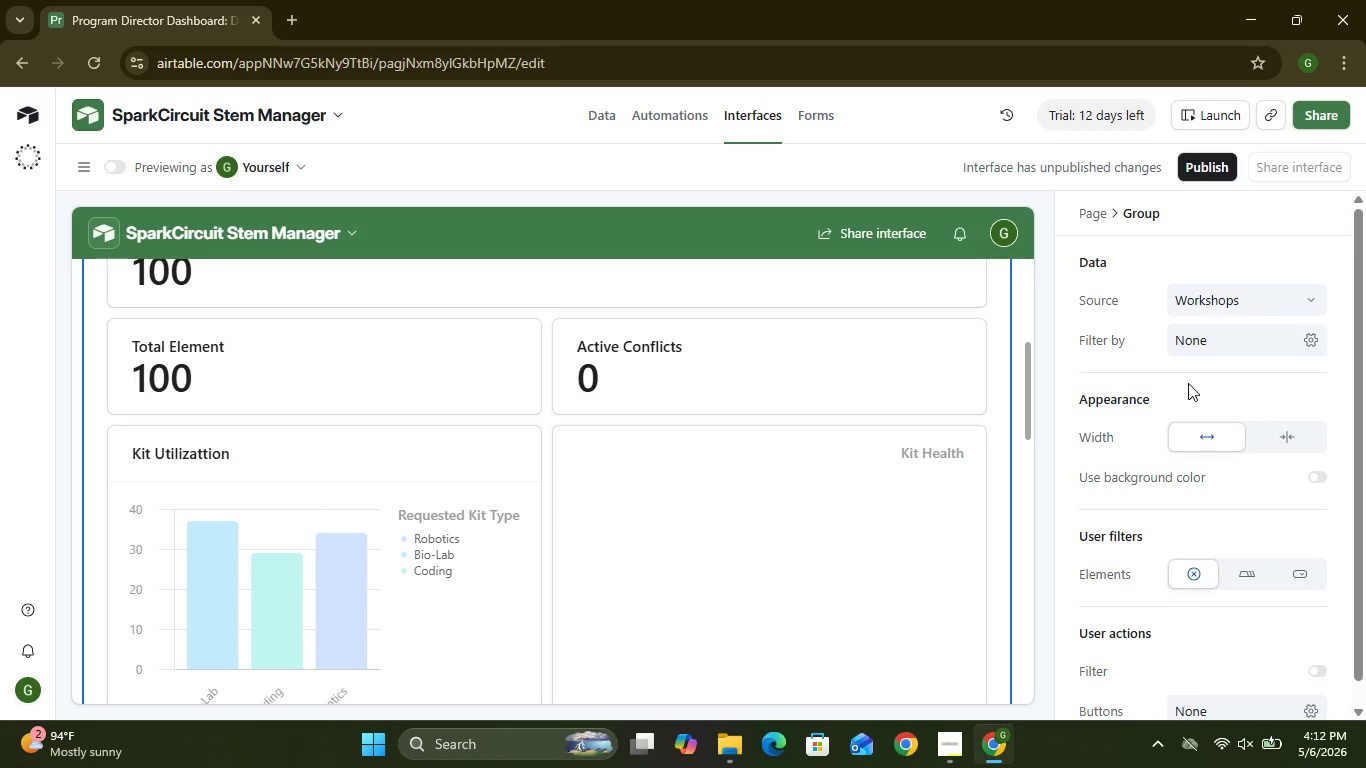 
left_click([1262, 305])
 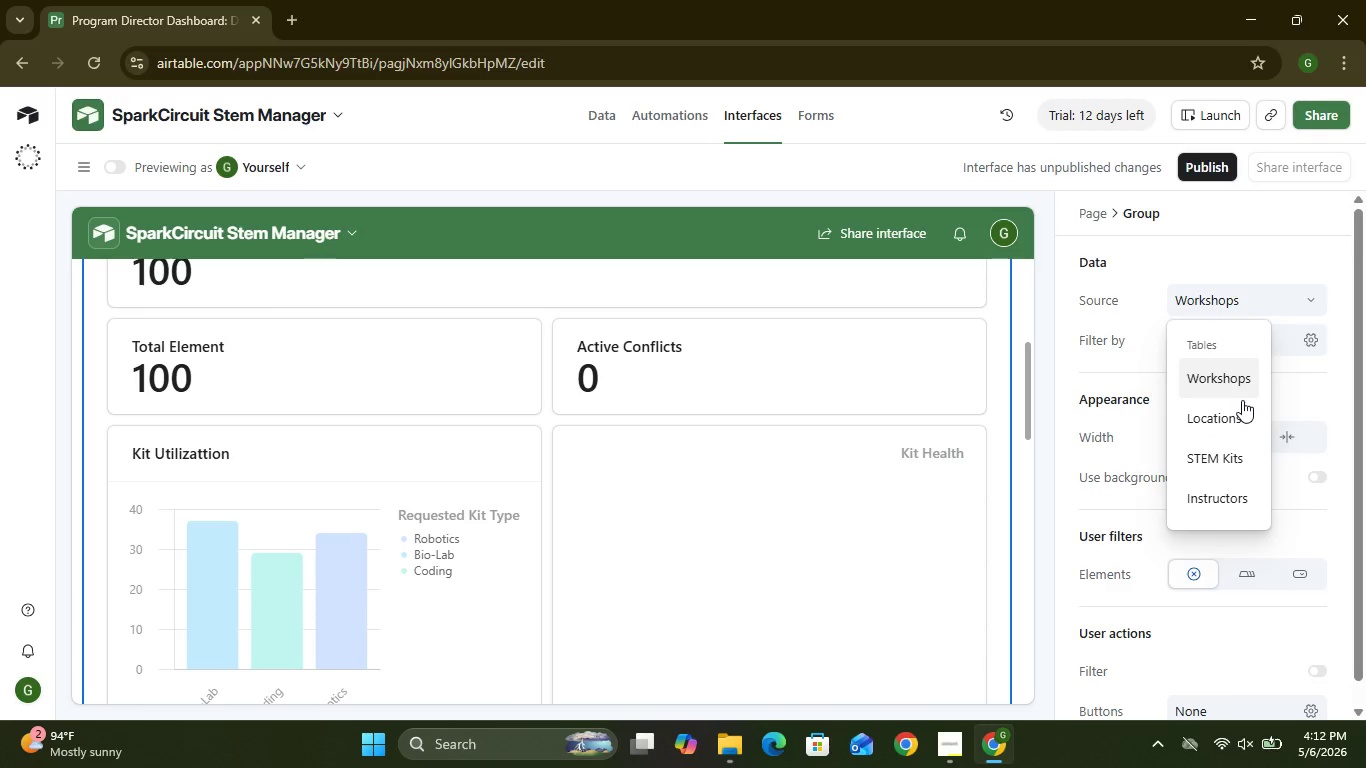 
left_click([1215, 462])
 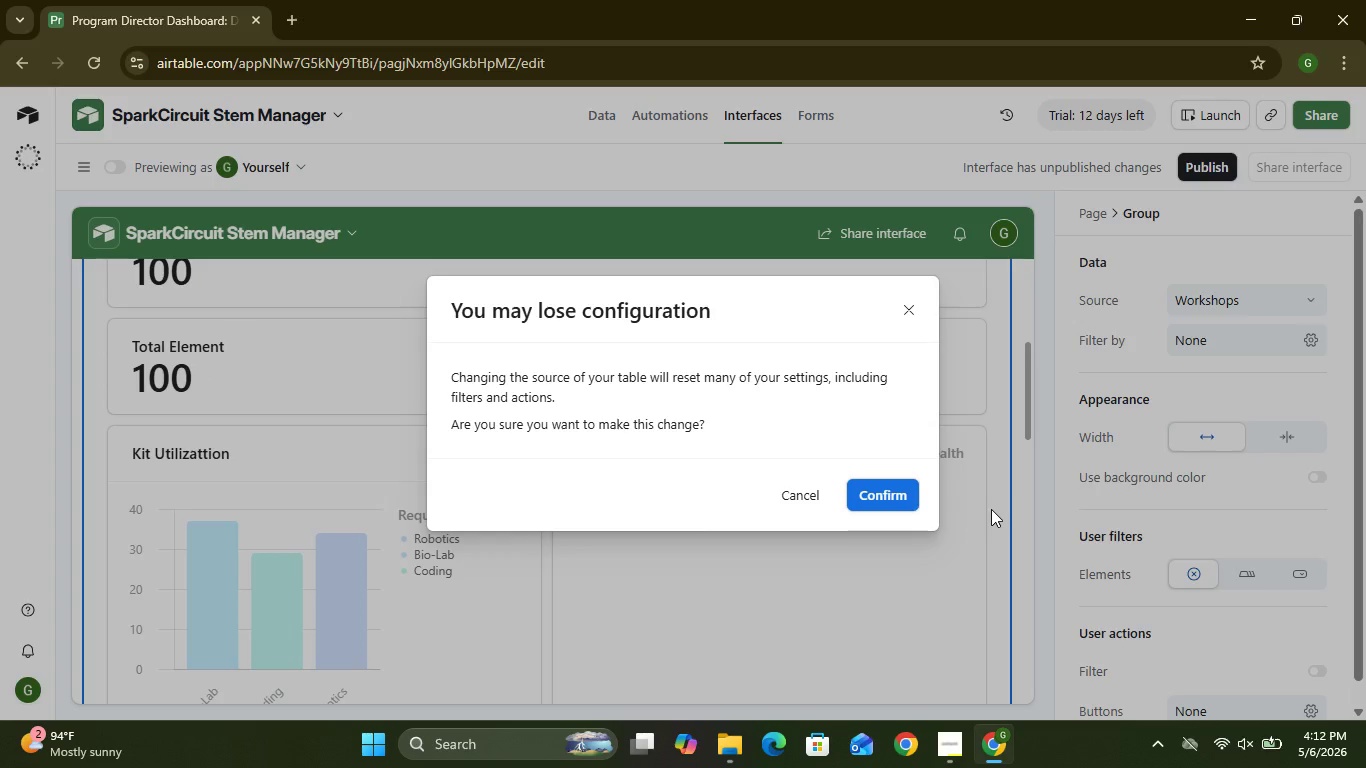 
left_click([882, 503])
 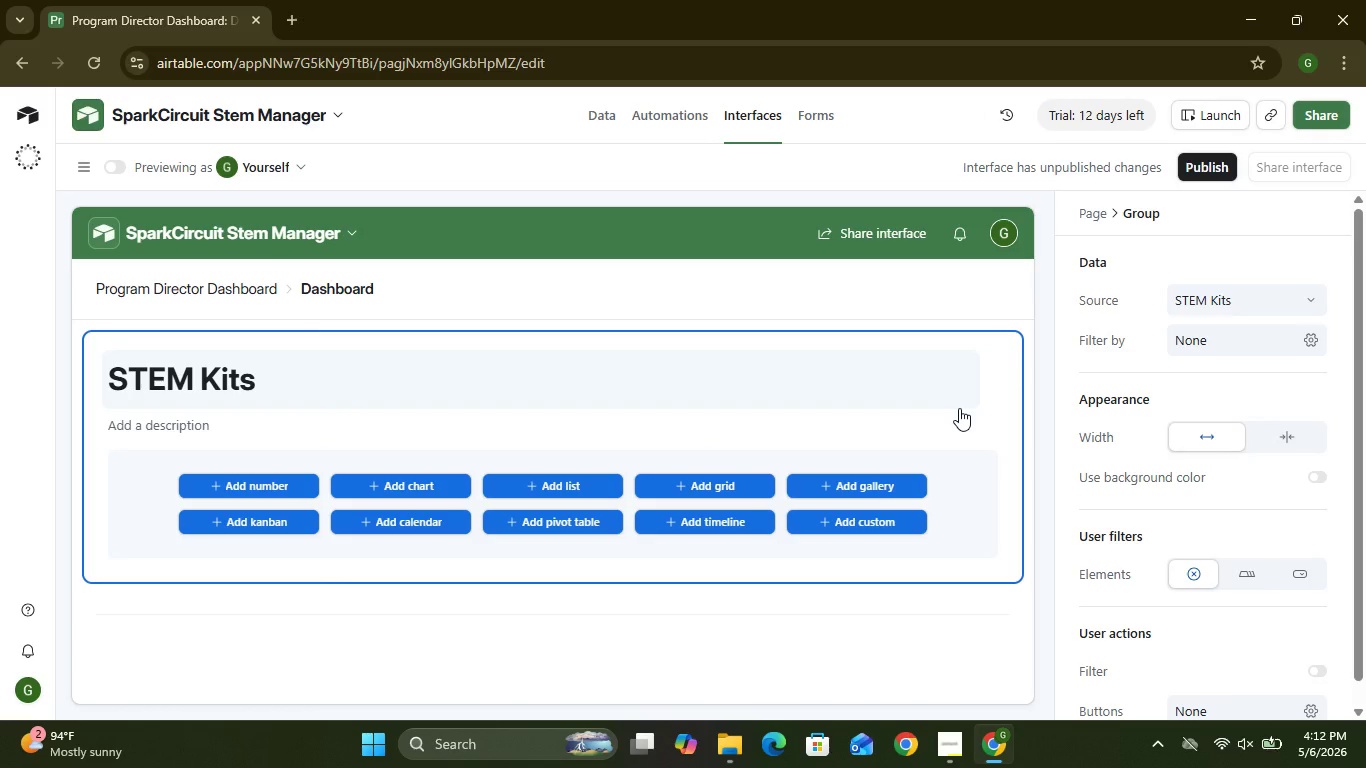 
wait(14.31)
 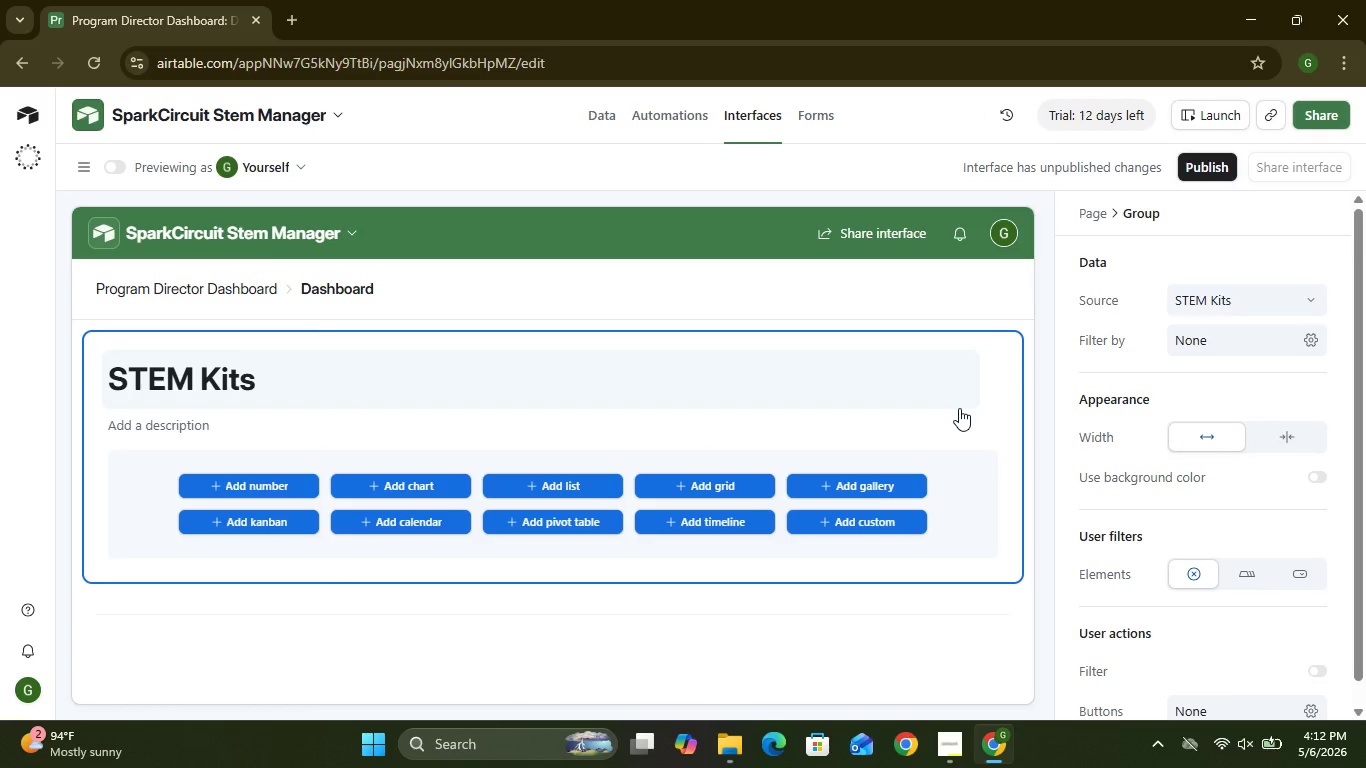 
left_click([821, 293])
 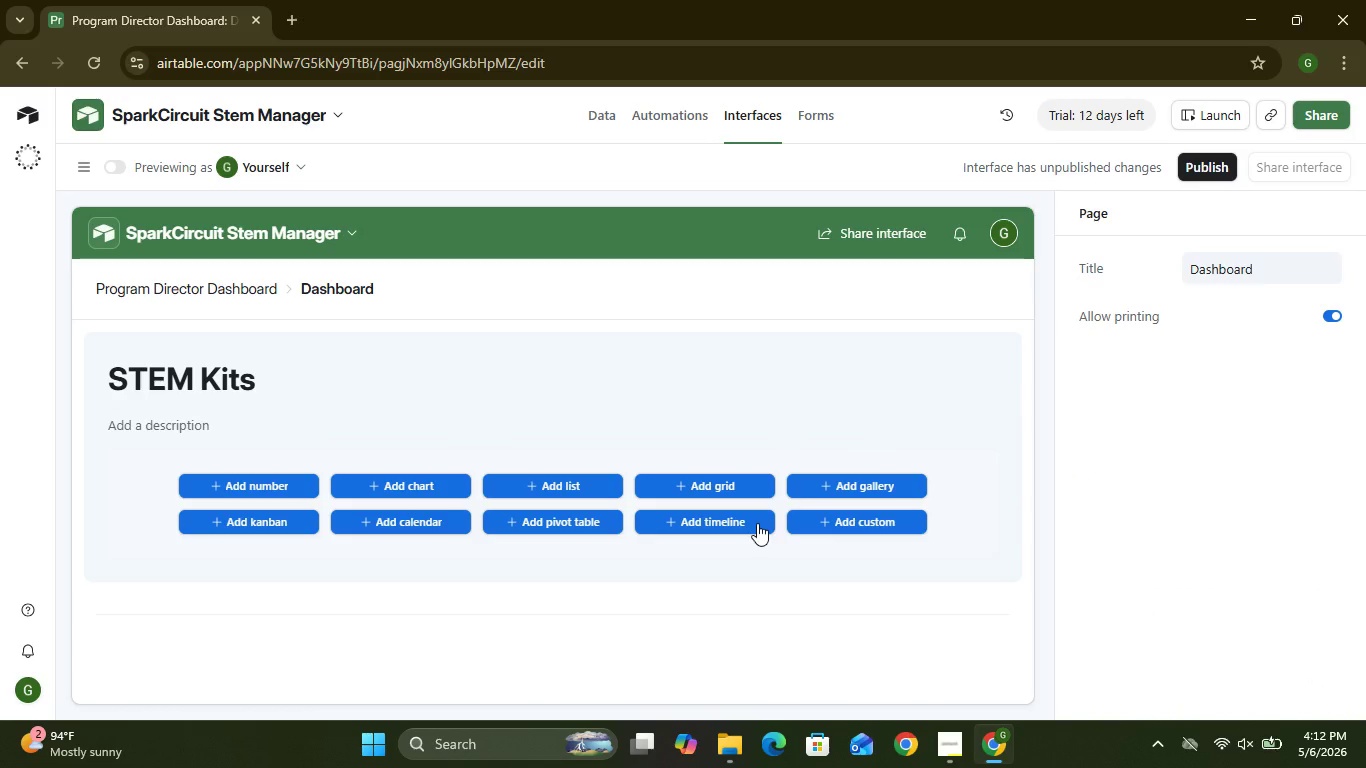 
left_click([744, 473])
 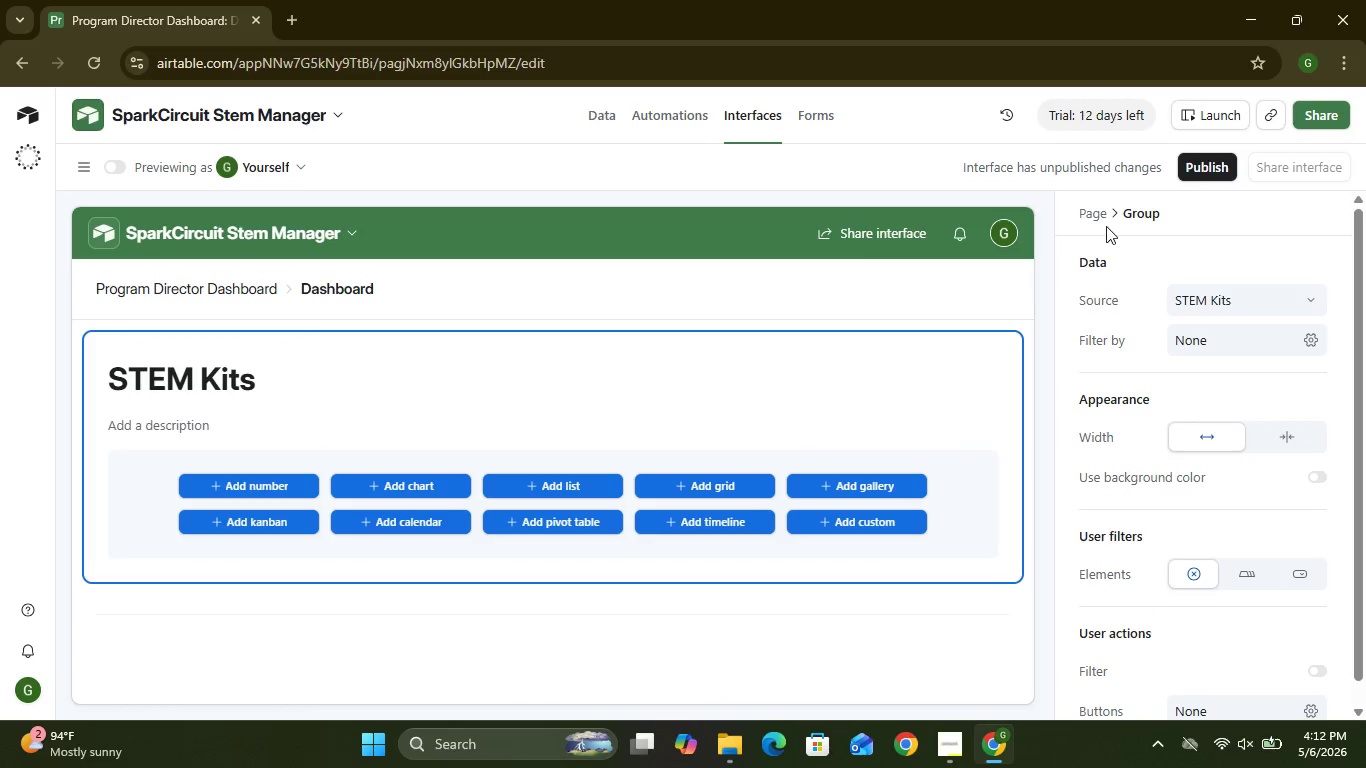 
left_click([1101, 217])
 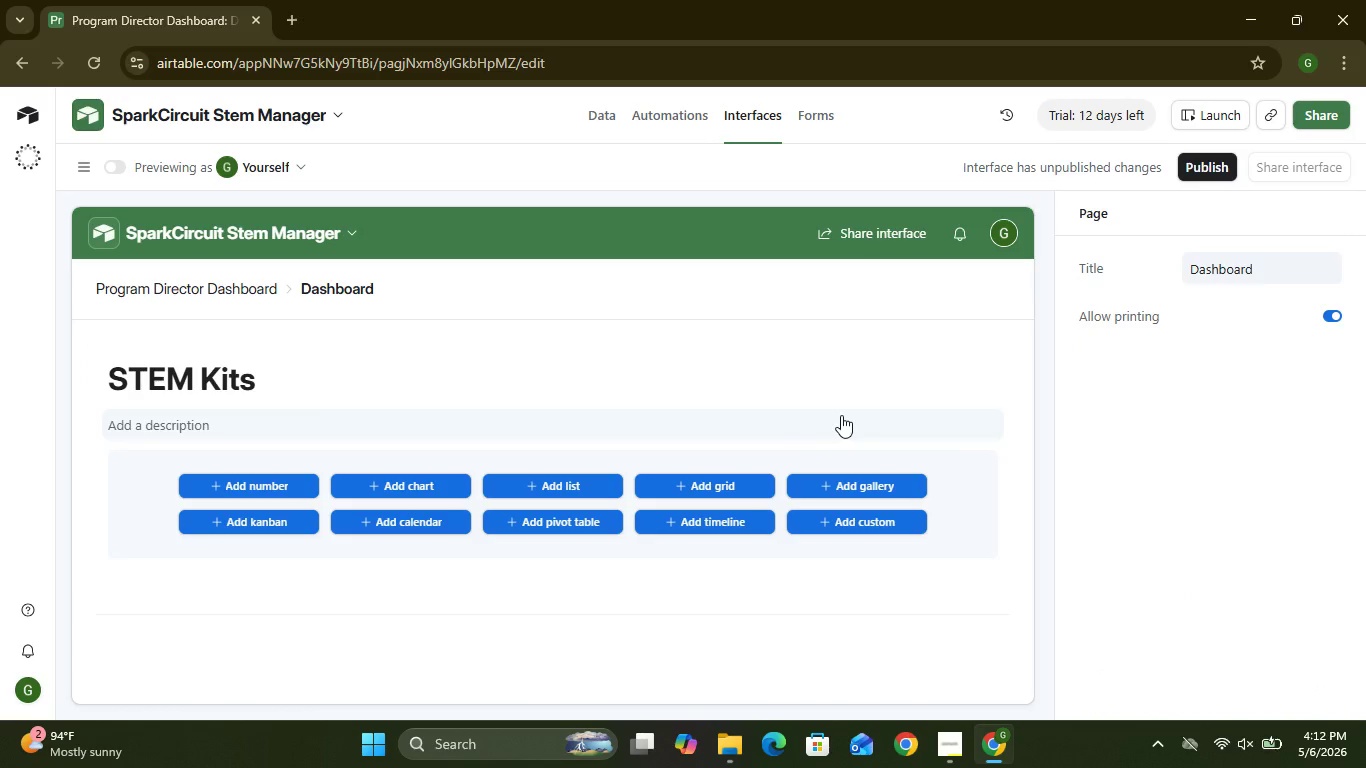 
left_click([825, 416])
 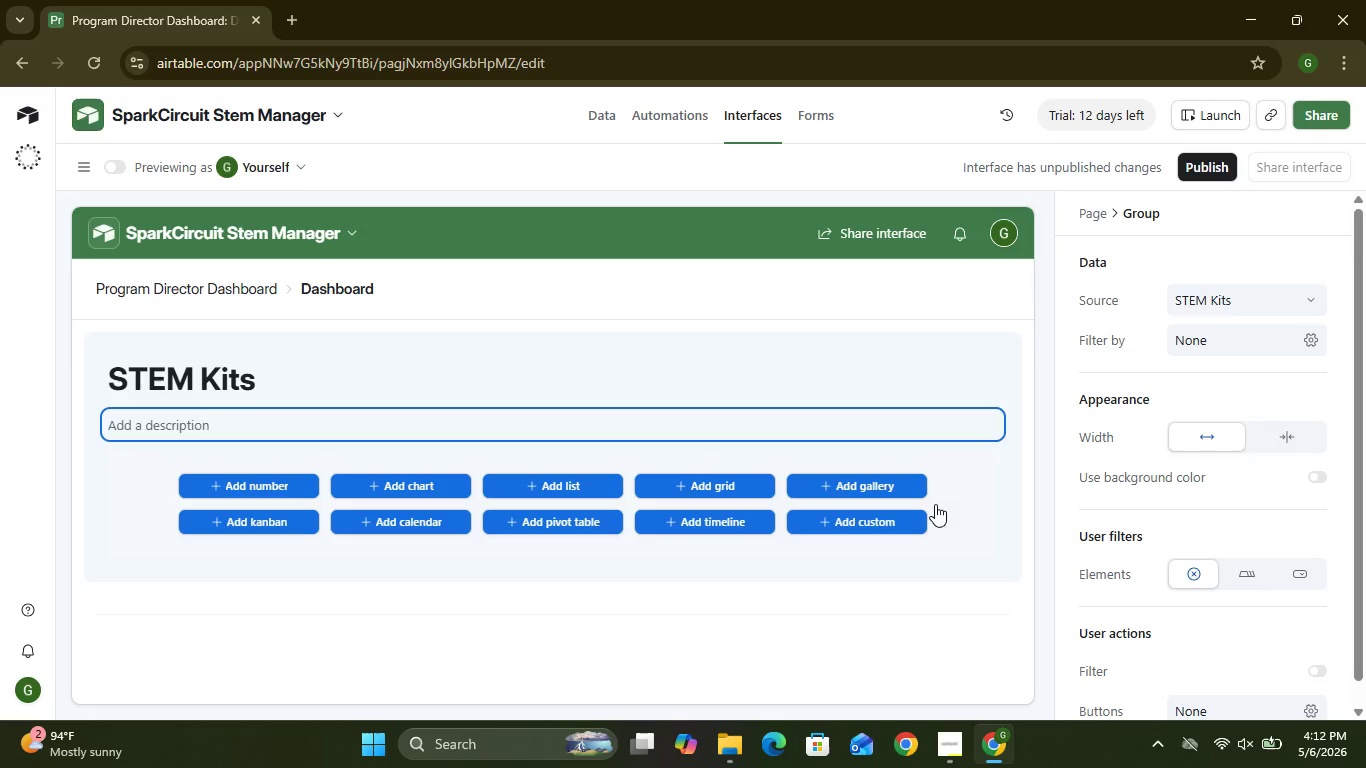 
wait(5.16)
 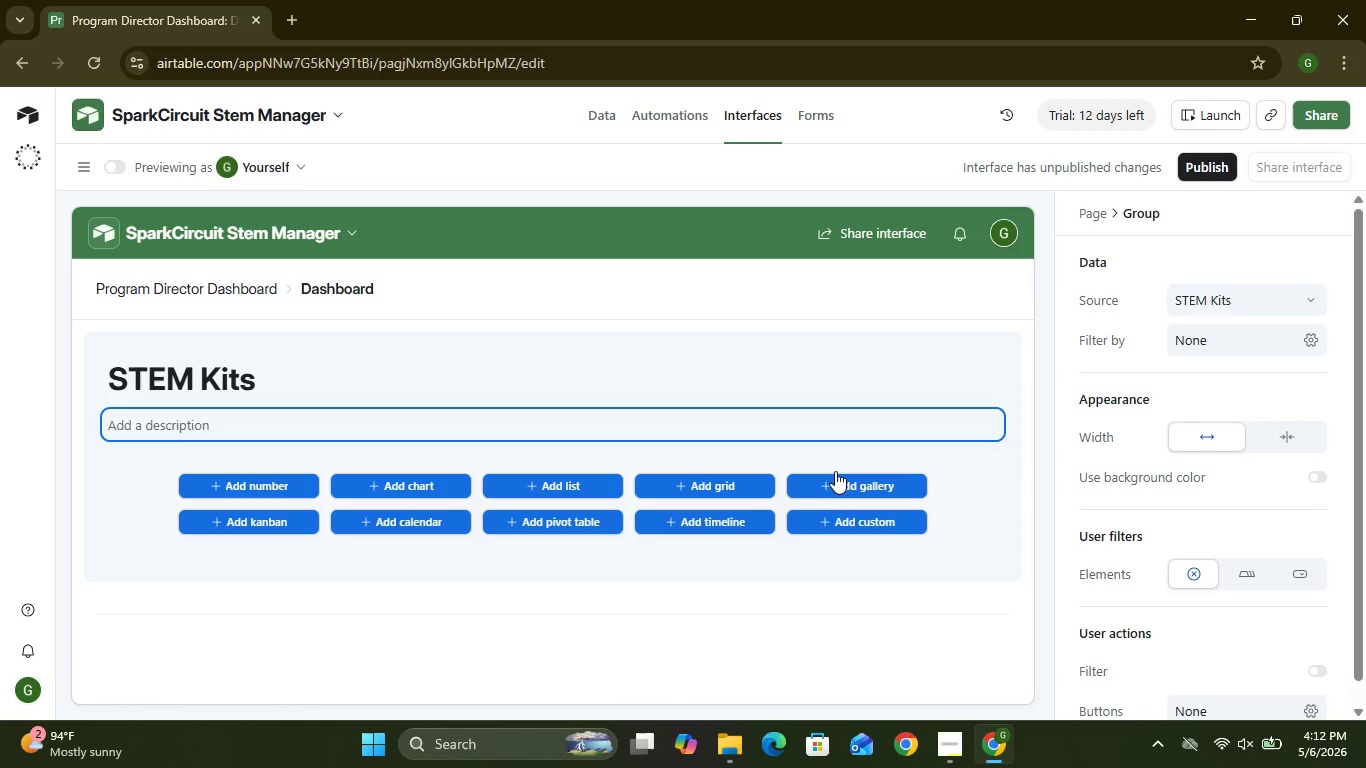 
left_click([970, 505])
 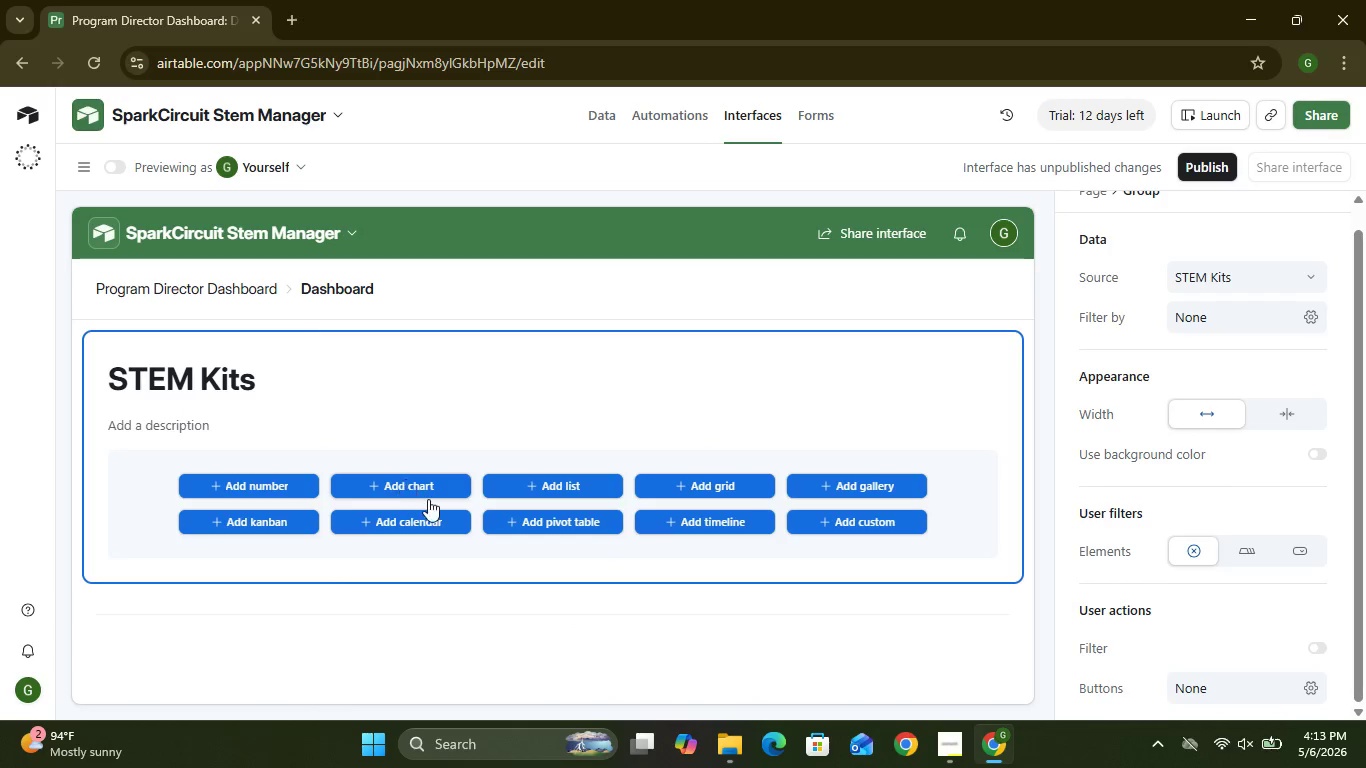 
wait(22.67)
 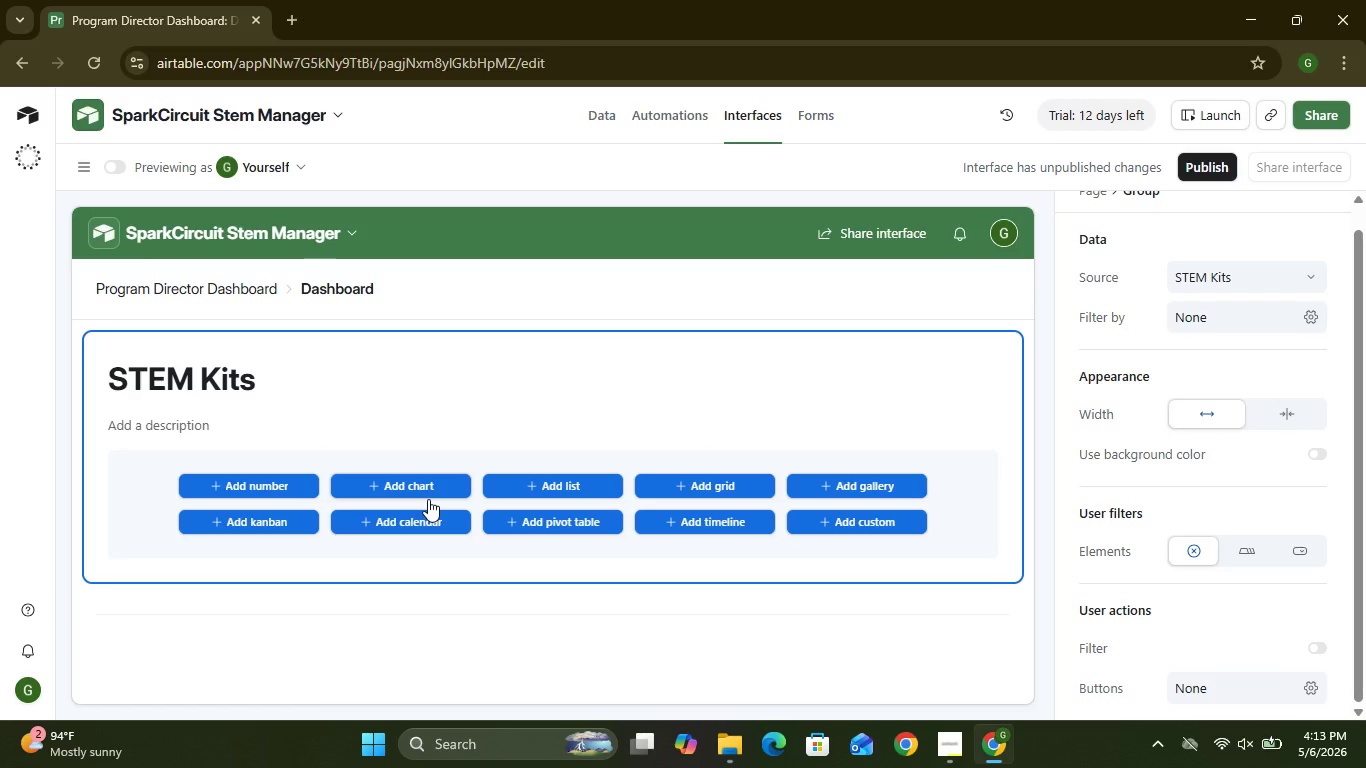 
key(Control+Z)
 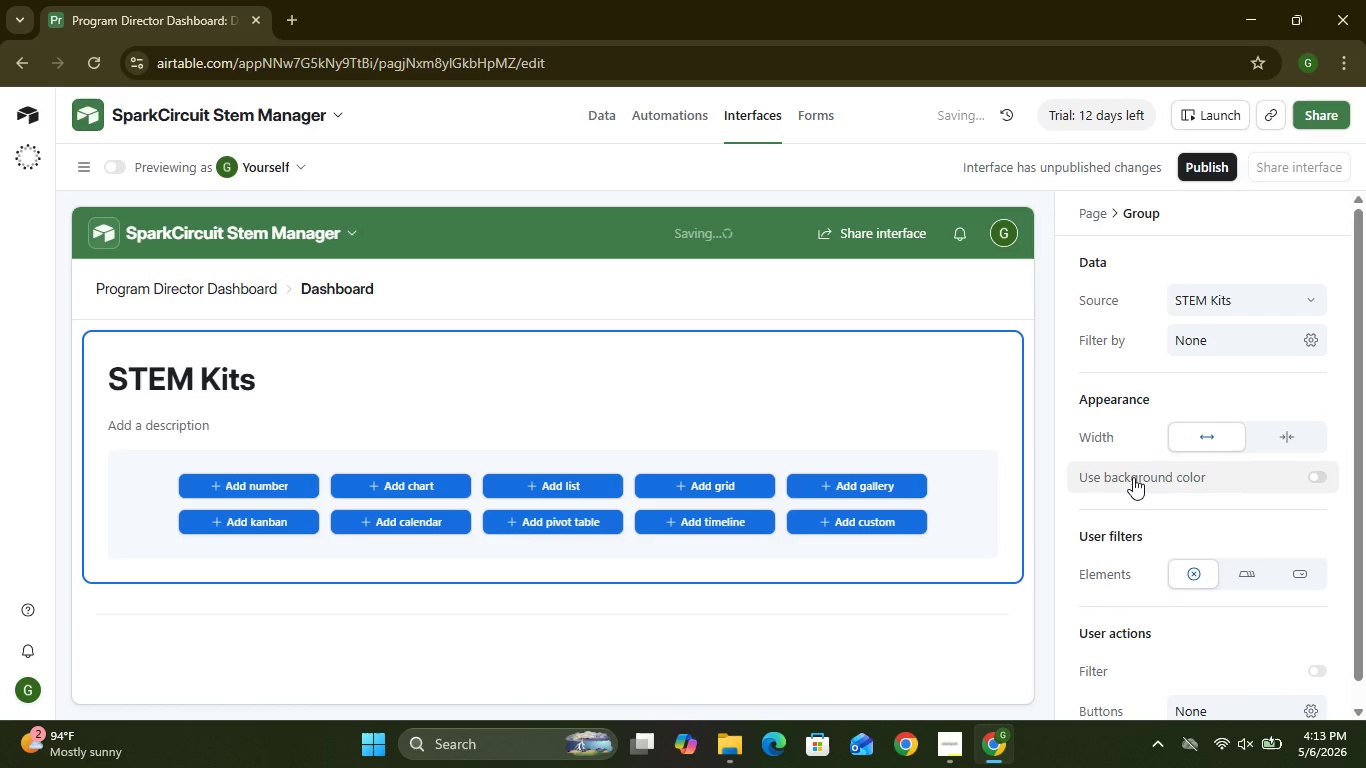 
wait(10.45)
 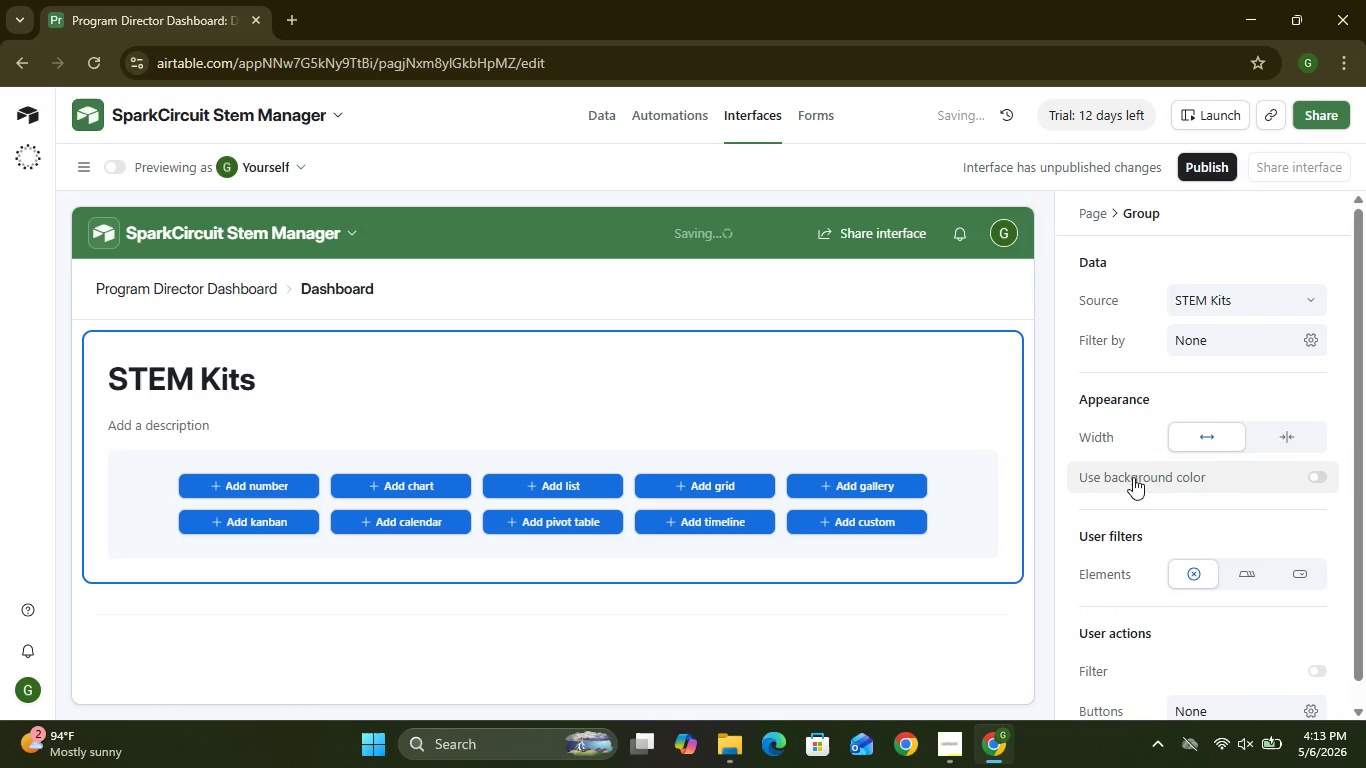 
left_click([811, 469])
 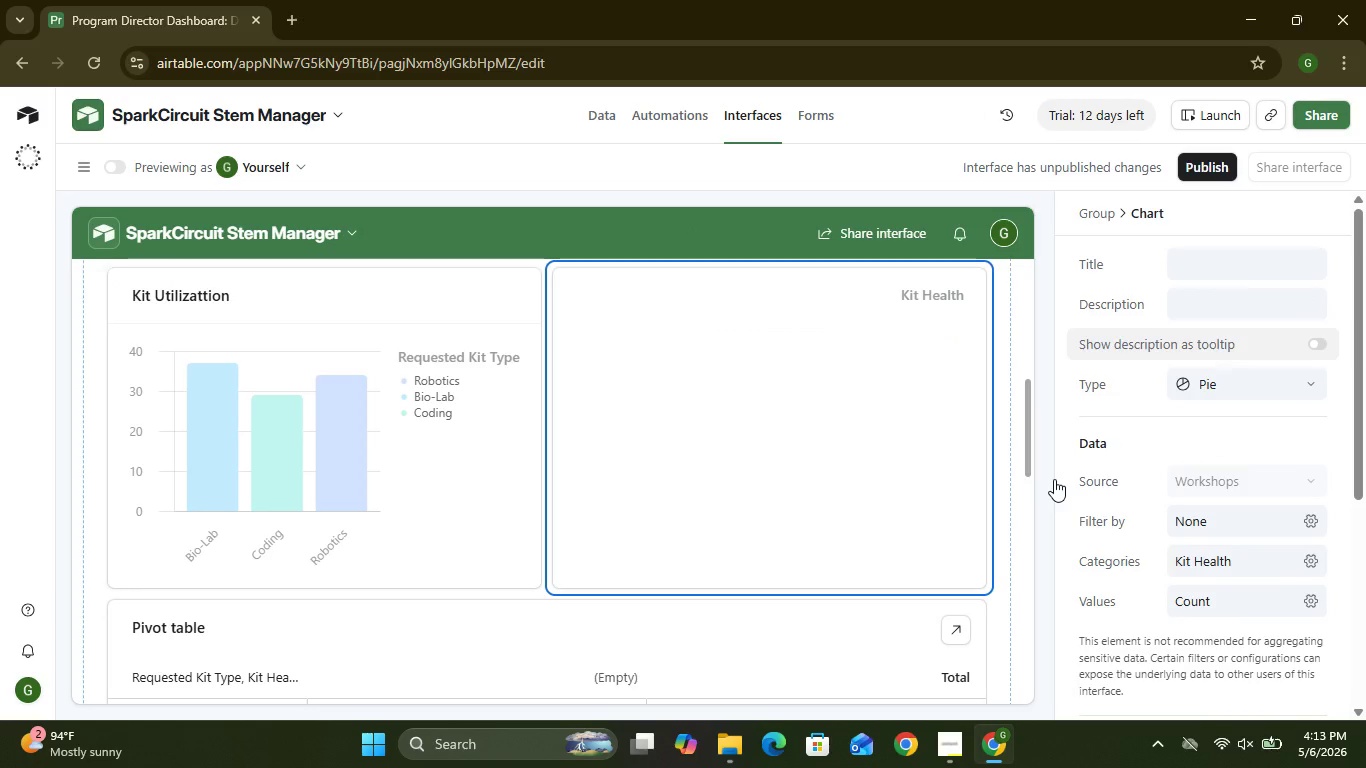 
wait(6.31)
 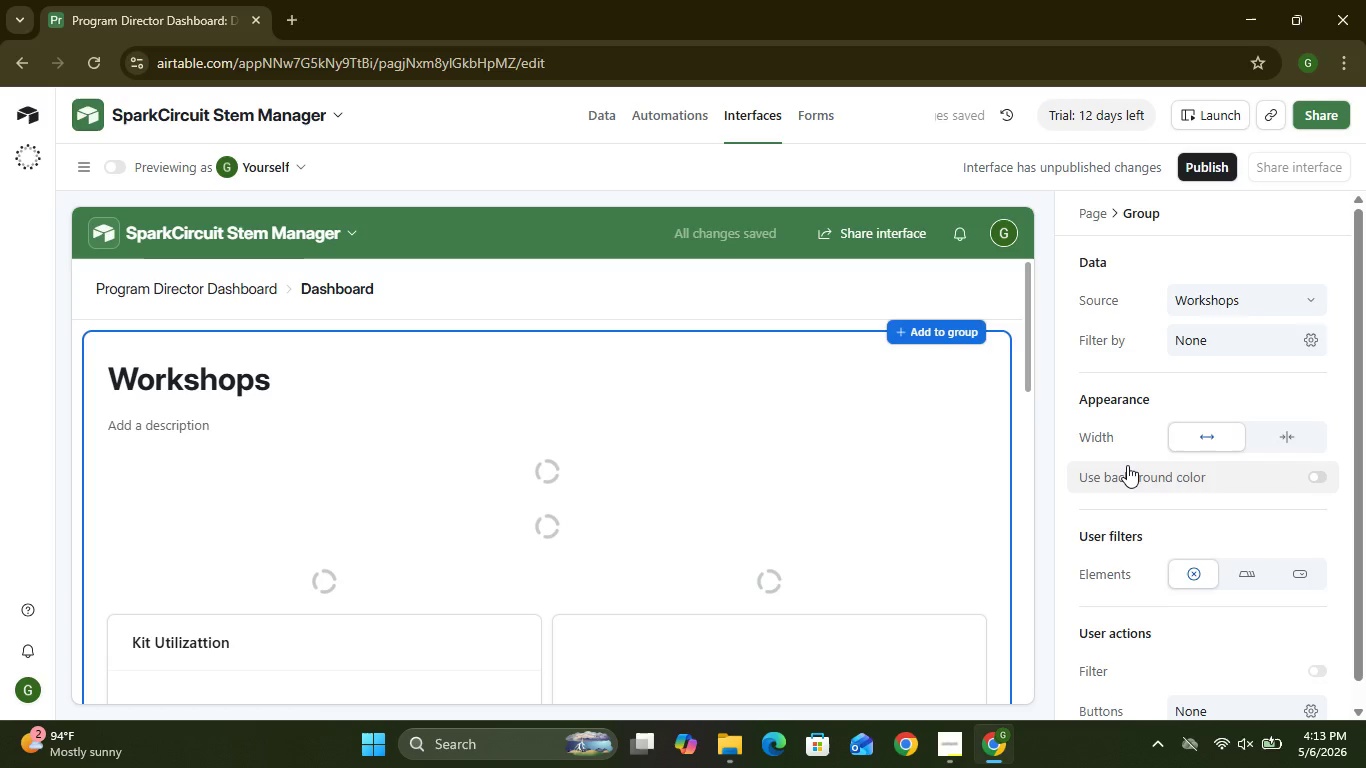 
left_click([1093, 212])
 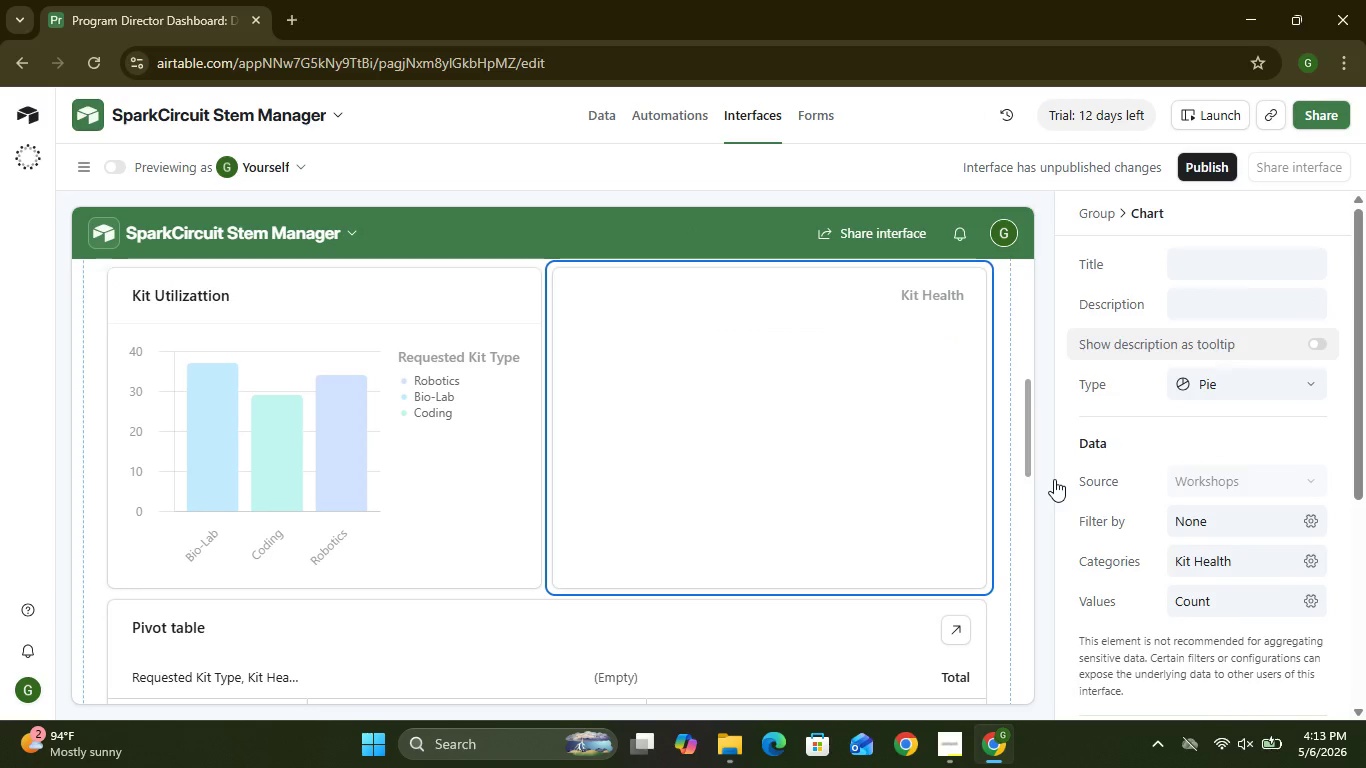 
left_click([770, 453])
 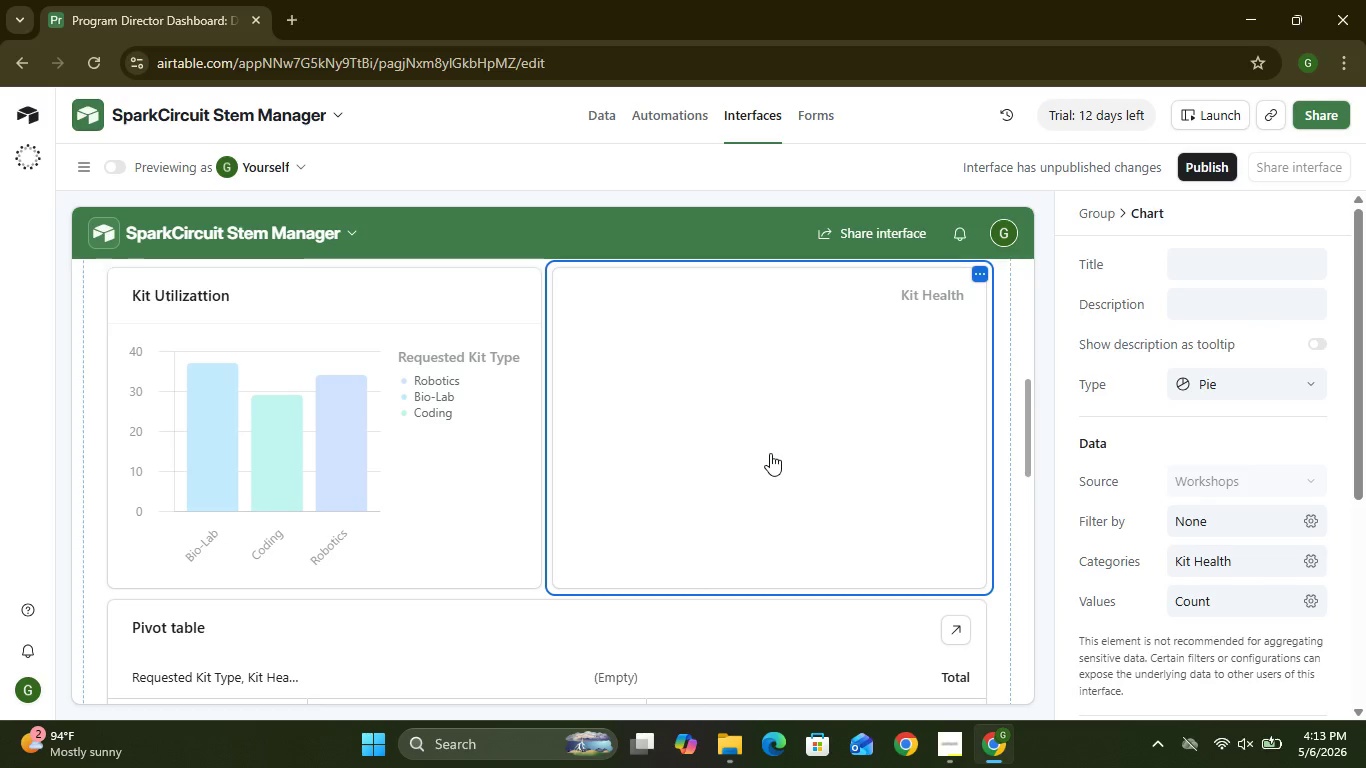 
left_click([1246, 481])
 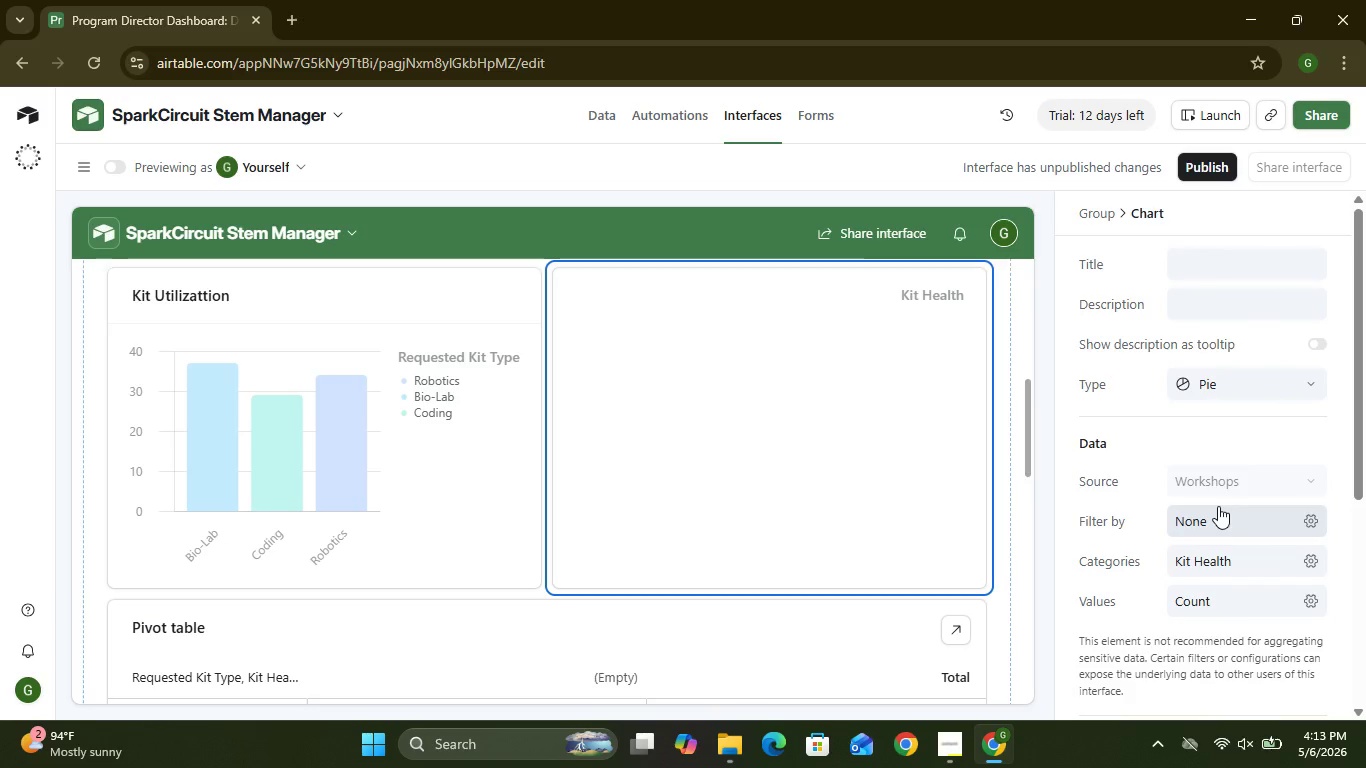 
double_click([1246, 481])
 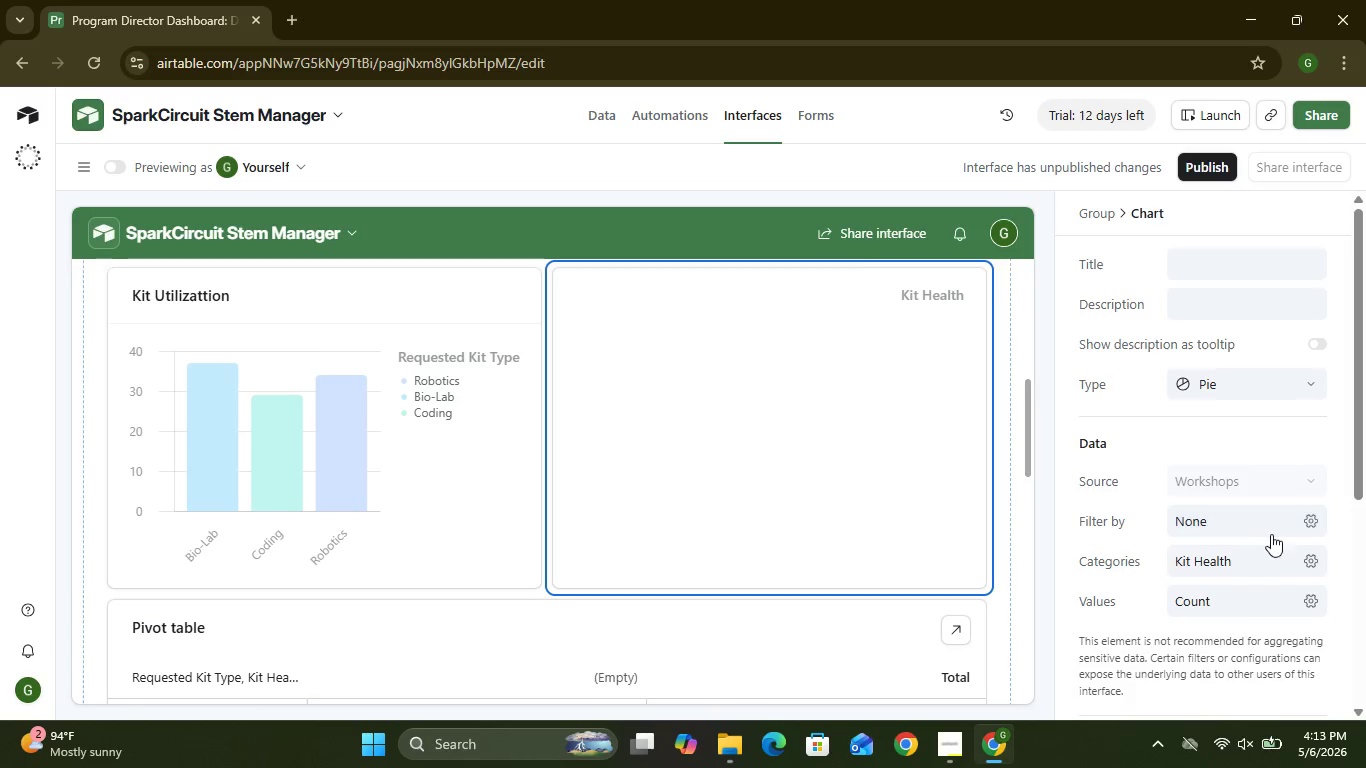 
double_click([1101, 450])
 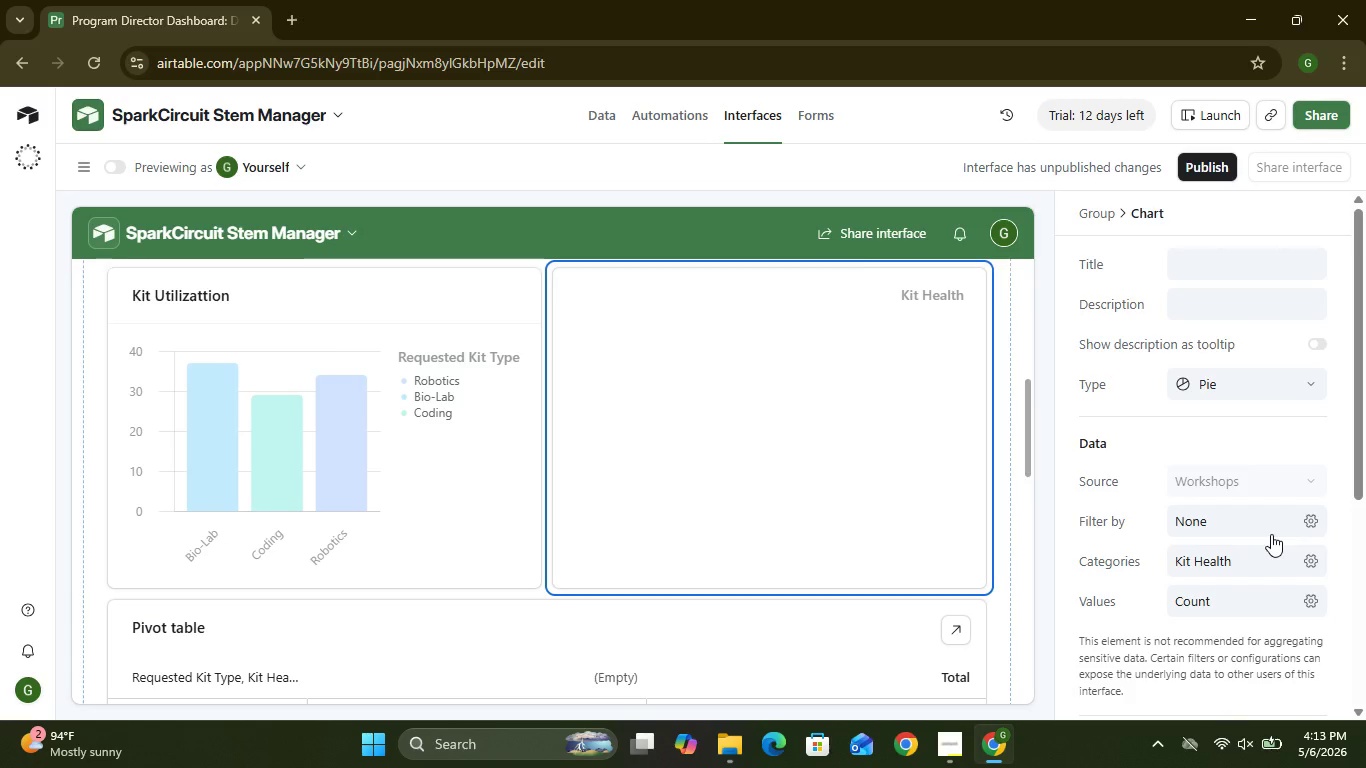 
left_click_drag(start_coordinate=[1101, 450], to_coordinate=[1101, 474])
 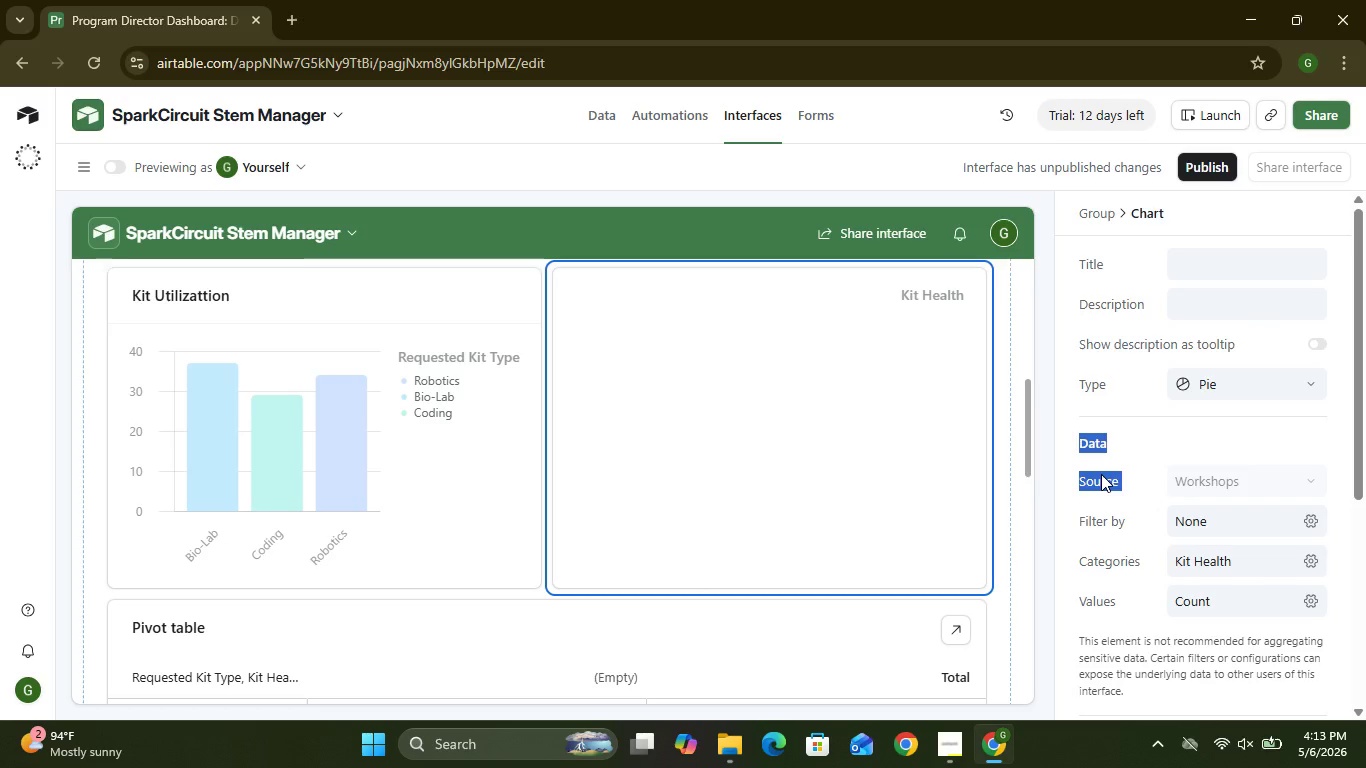 
left_click_drag(start_coordinate=[1101, 474], to_coordinate=[1206, 478])
 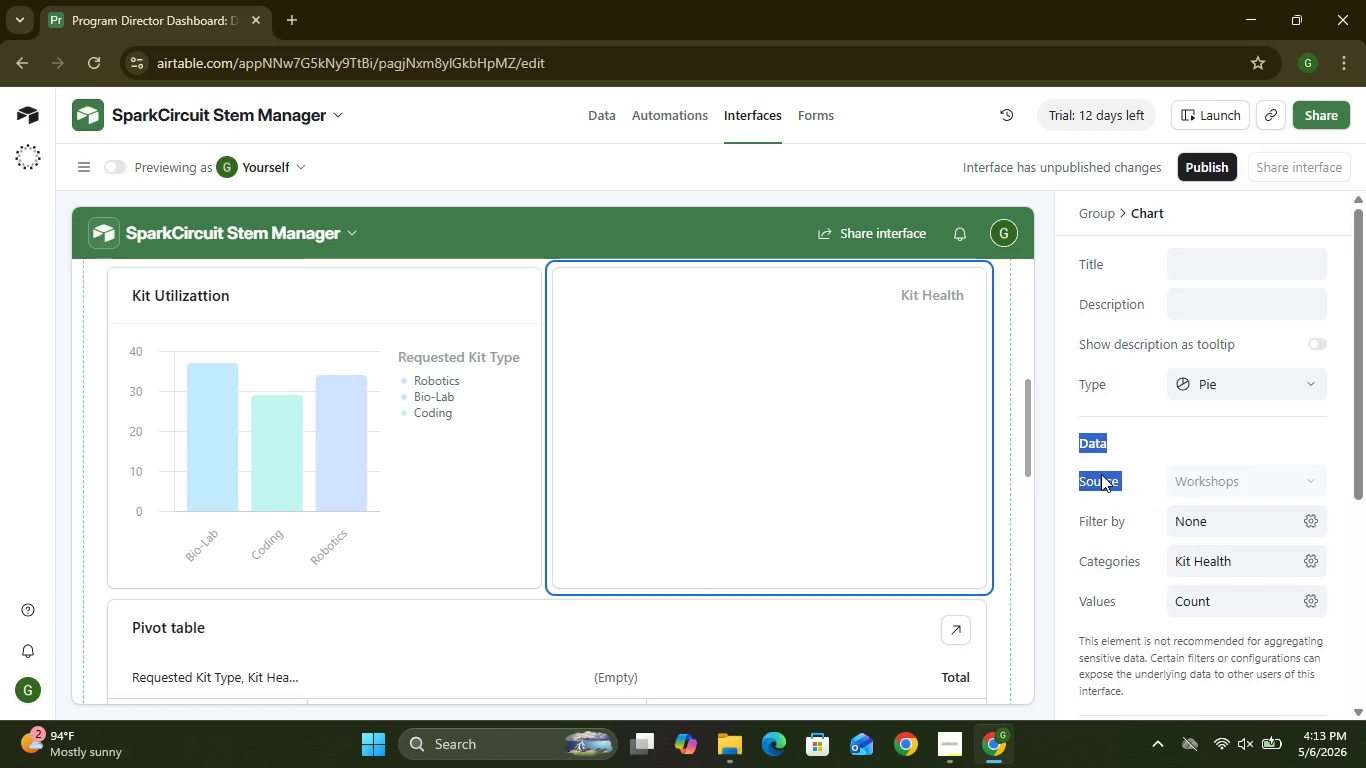 
left_click([1206, 478])
 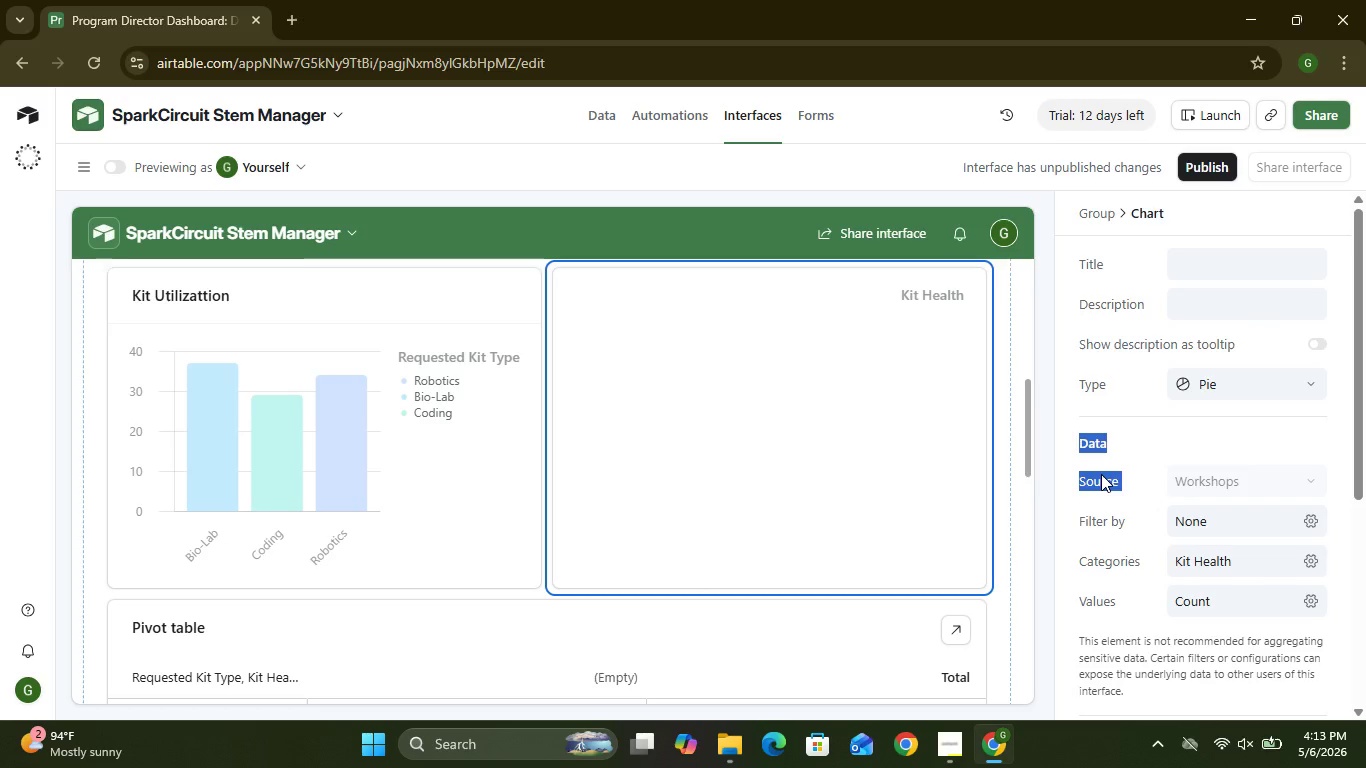 
double_click([1206, 478])
 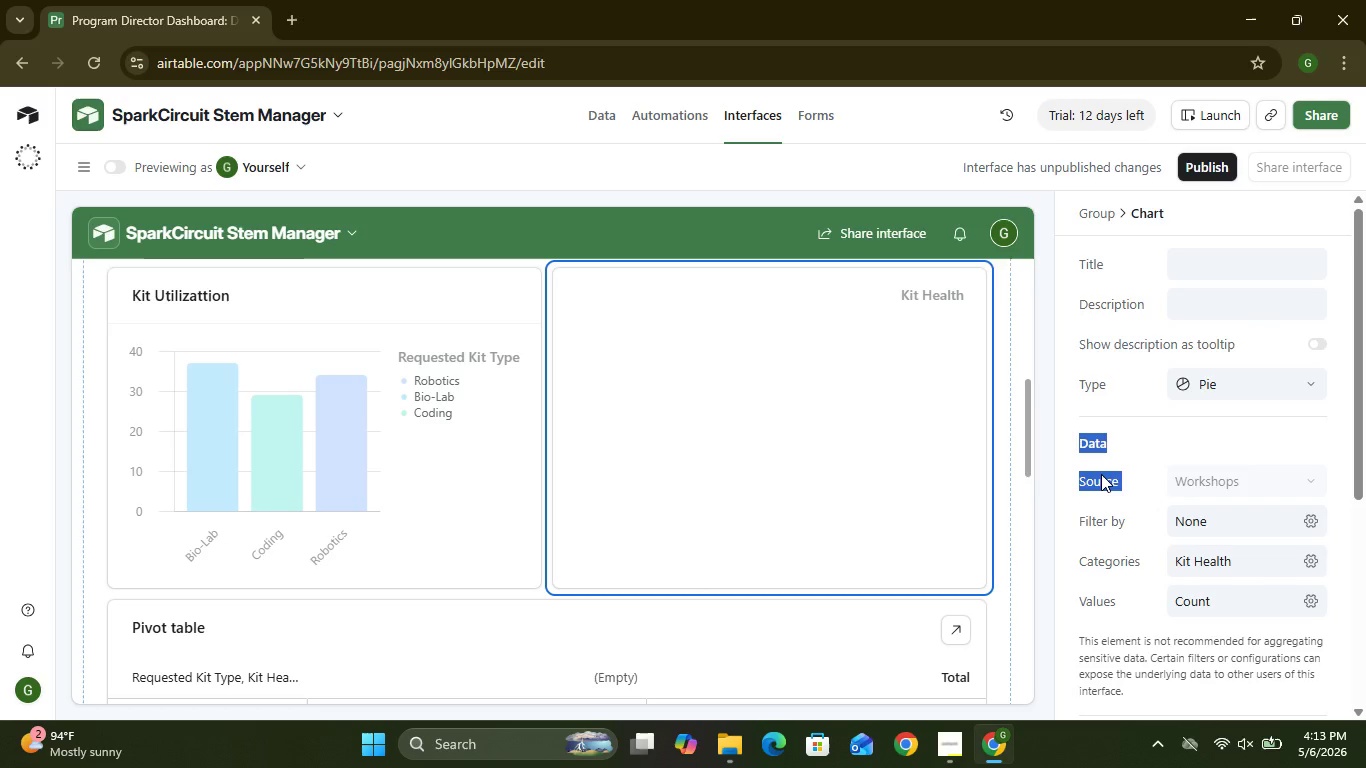 
triple_click([1206, 478])
 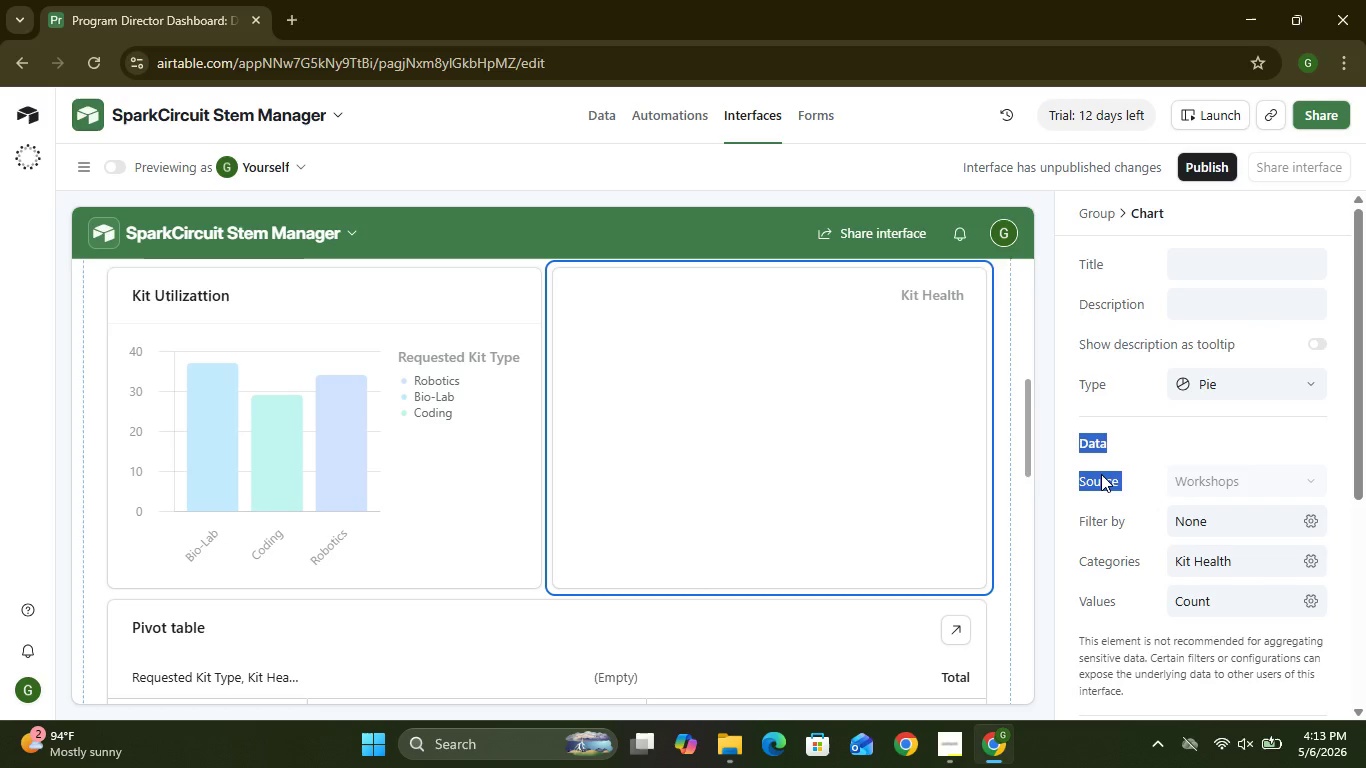 
triple_click([1206, 478])
 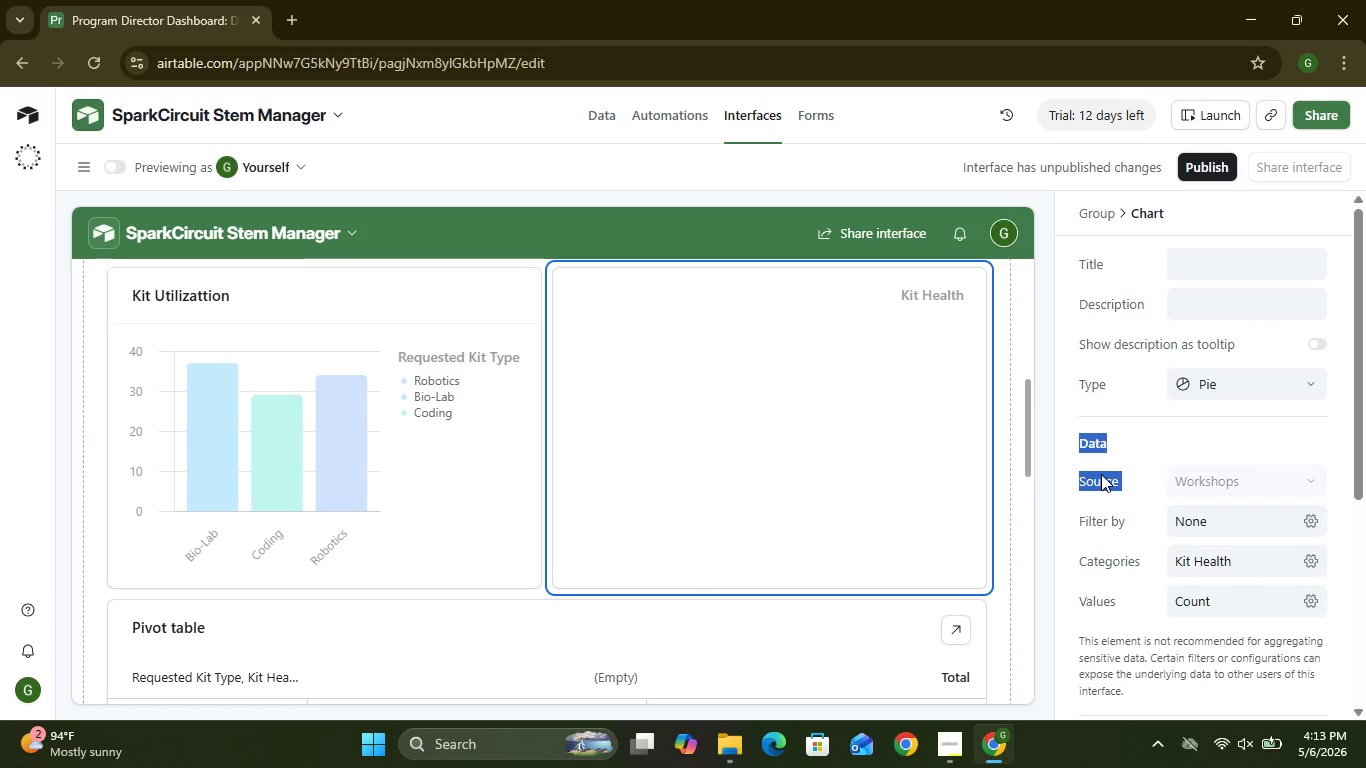 
triple_click([1206, 478])
 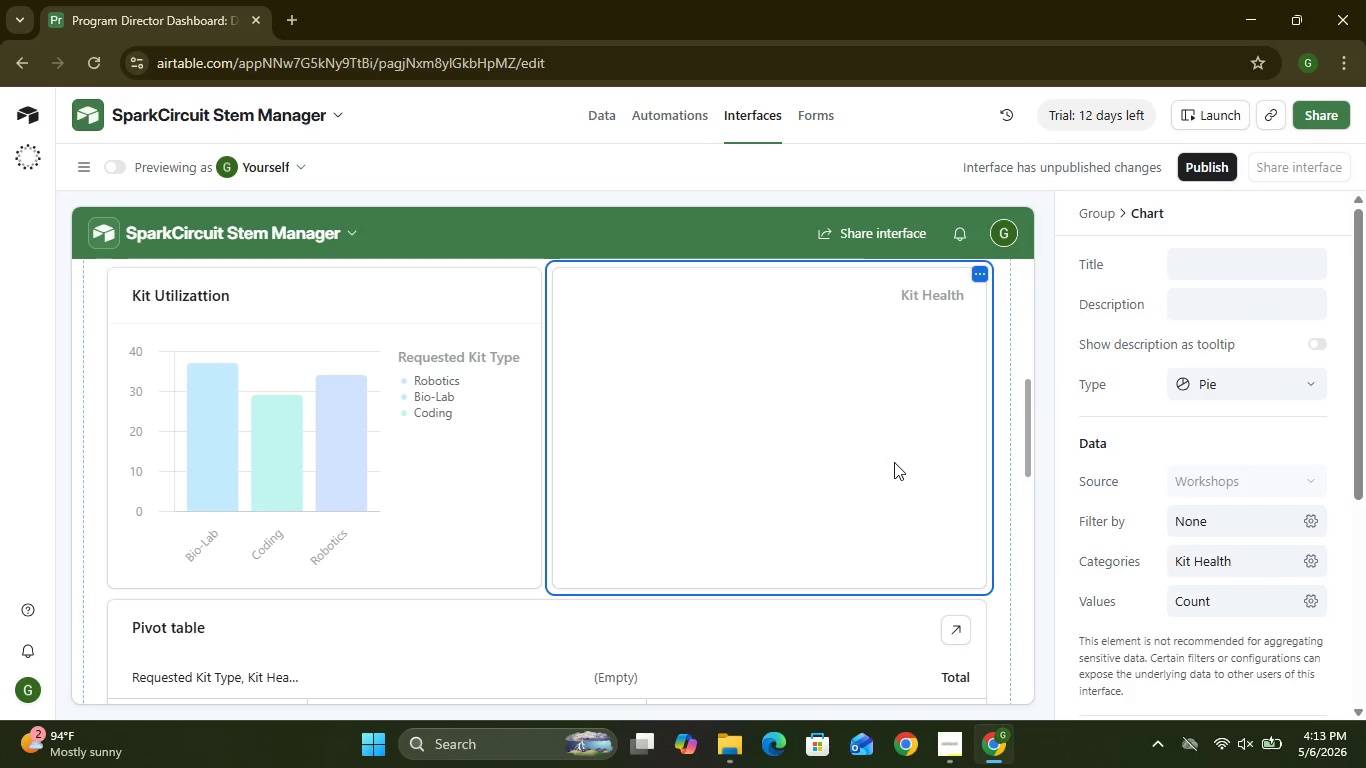 
right_click([894, 462])
 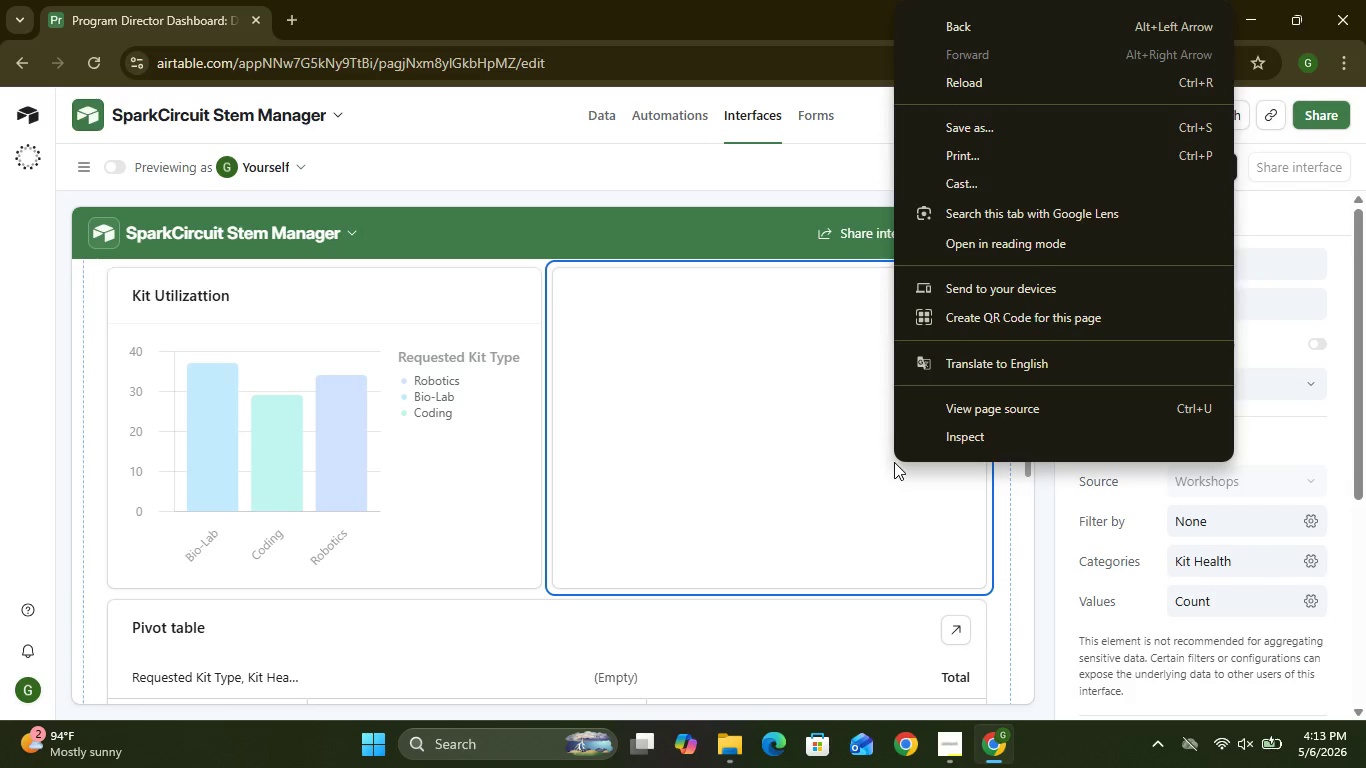 
left_click([837, 374])
 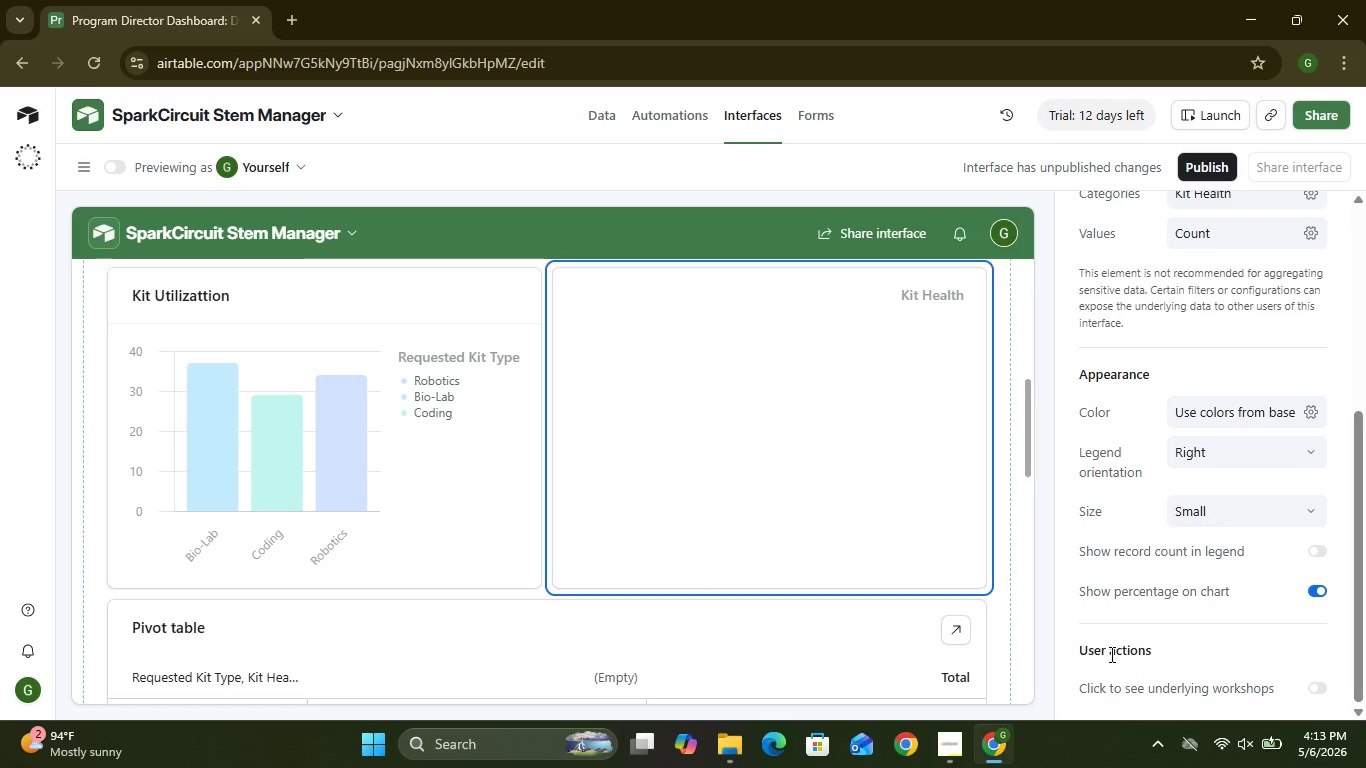 
wait(5.06)
 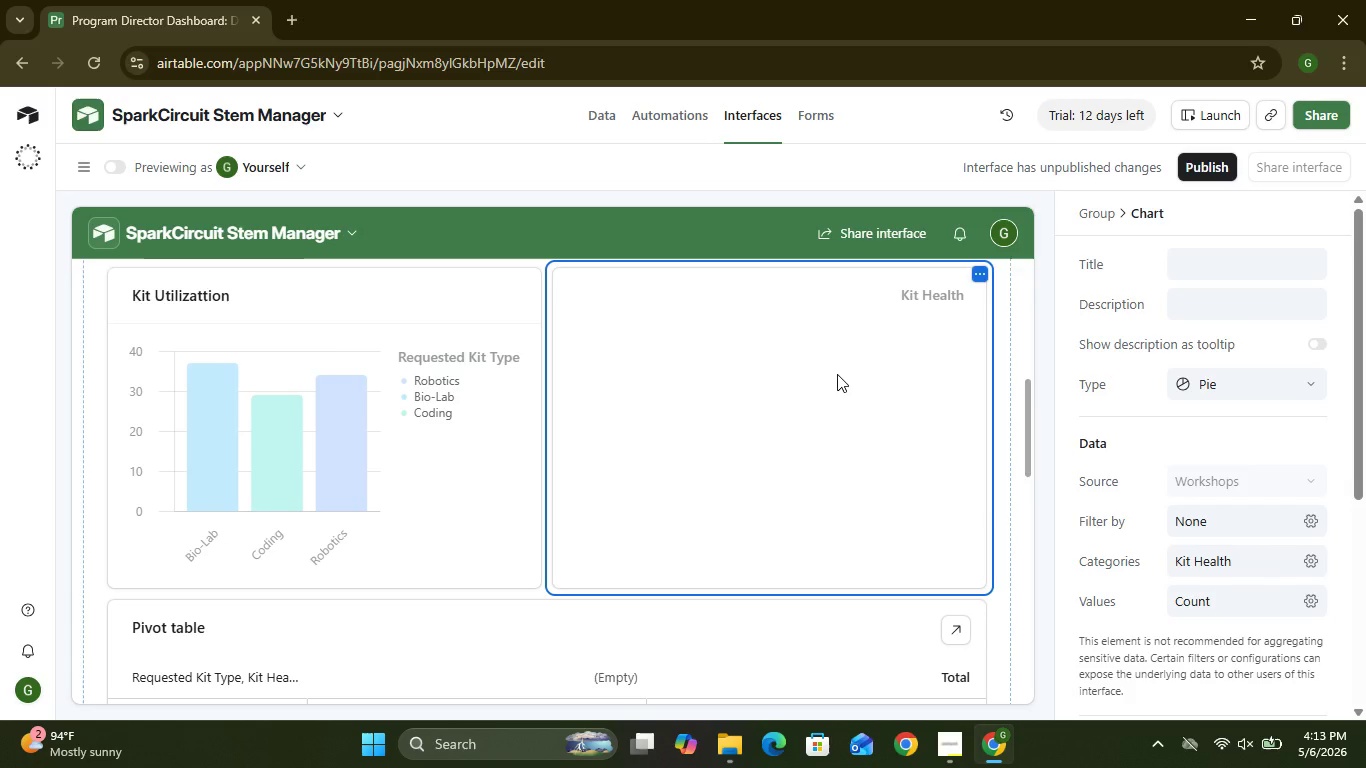 
left_click([1141, 695])
 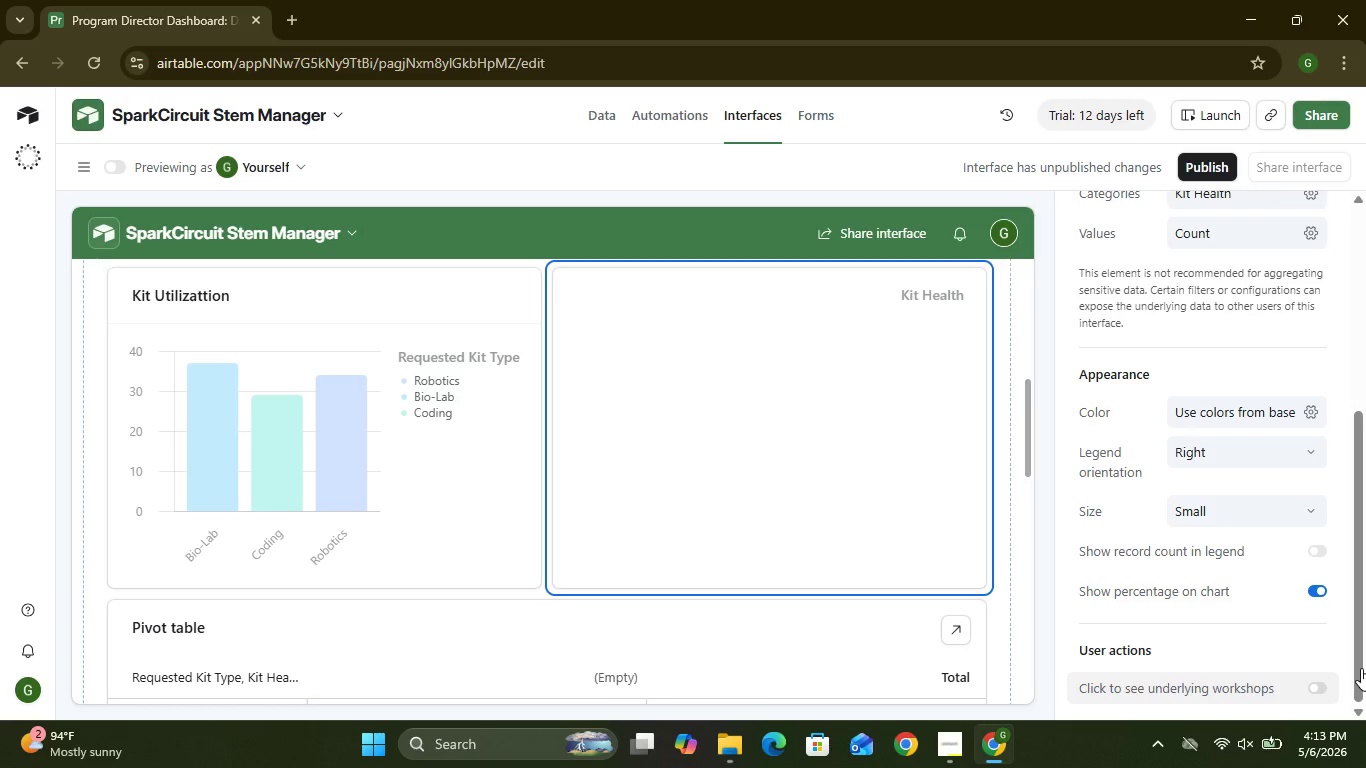 
left_click([1320, 691])
 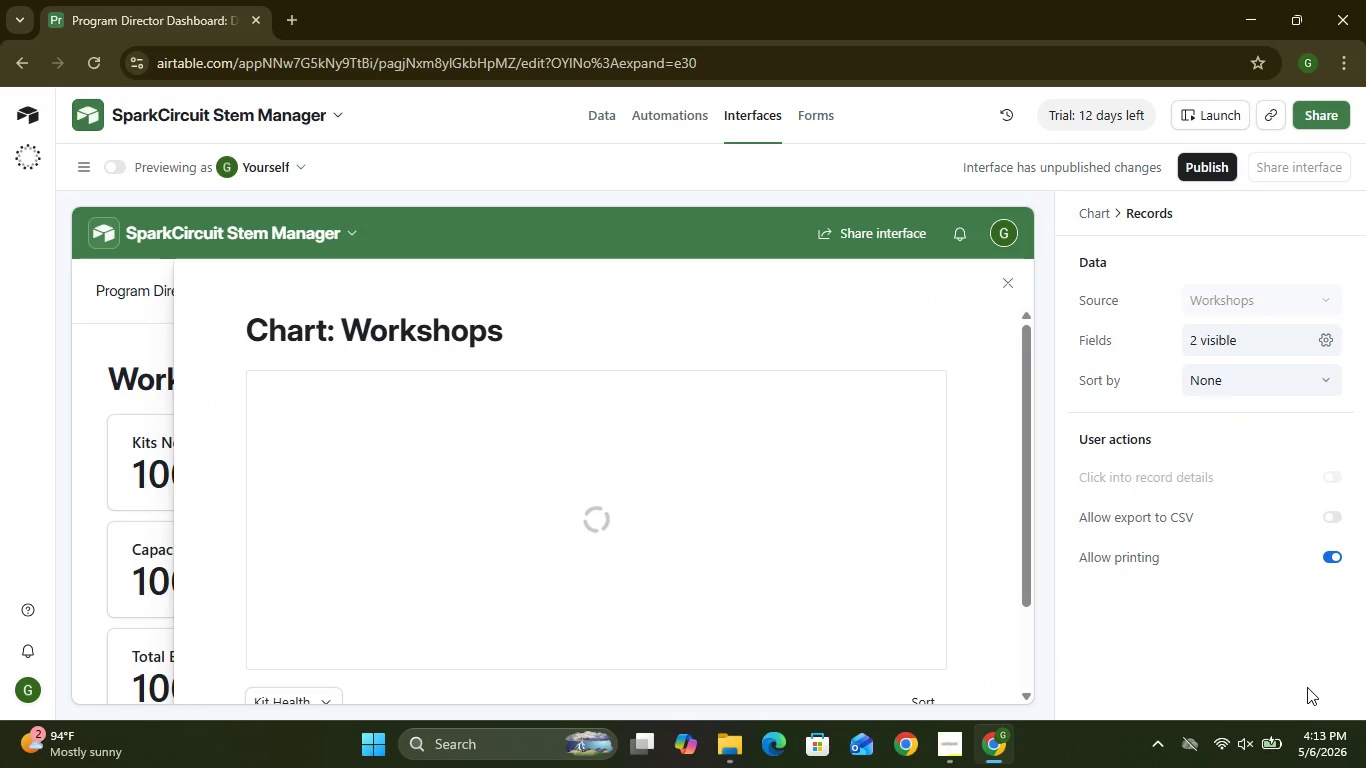 
wait(6.28)
 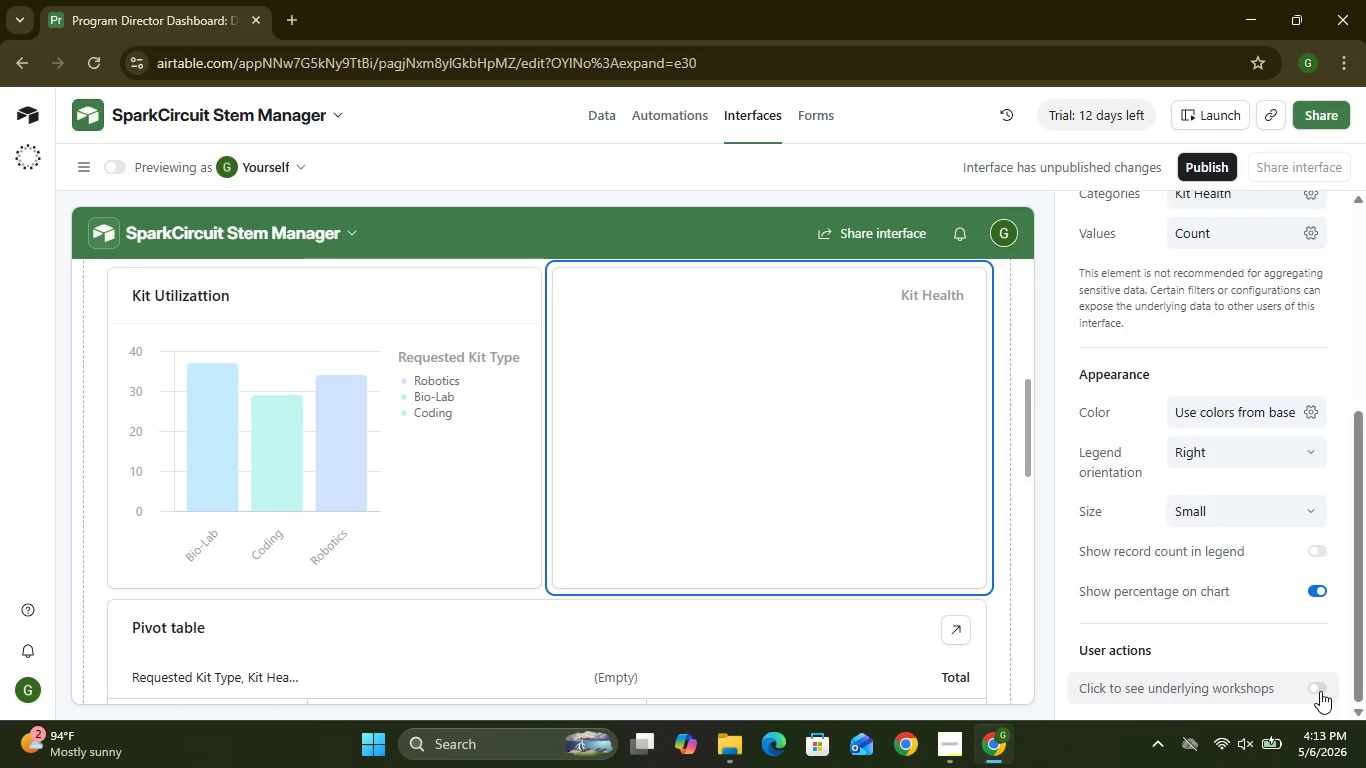 
double_click([1329, 305])
 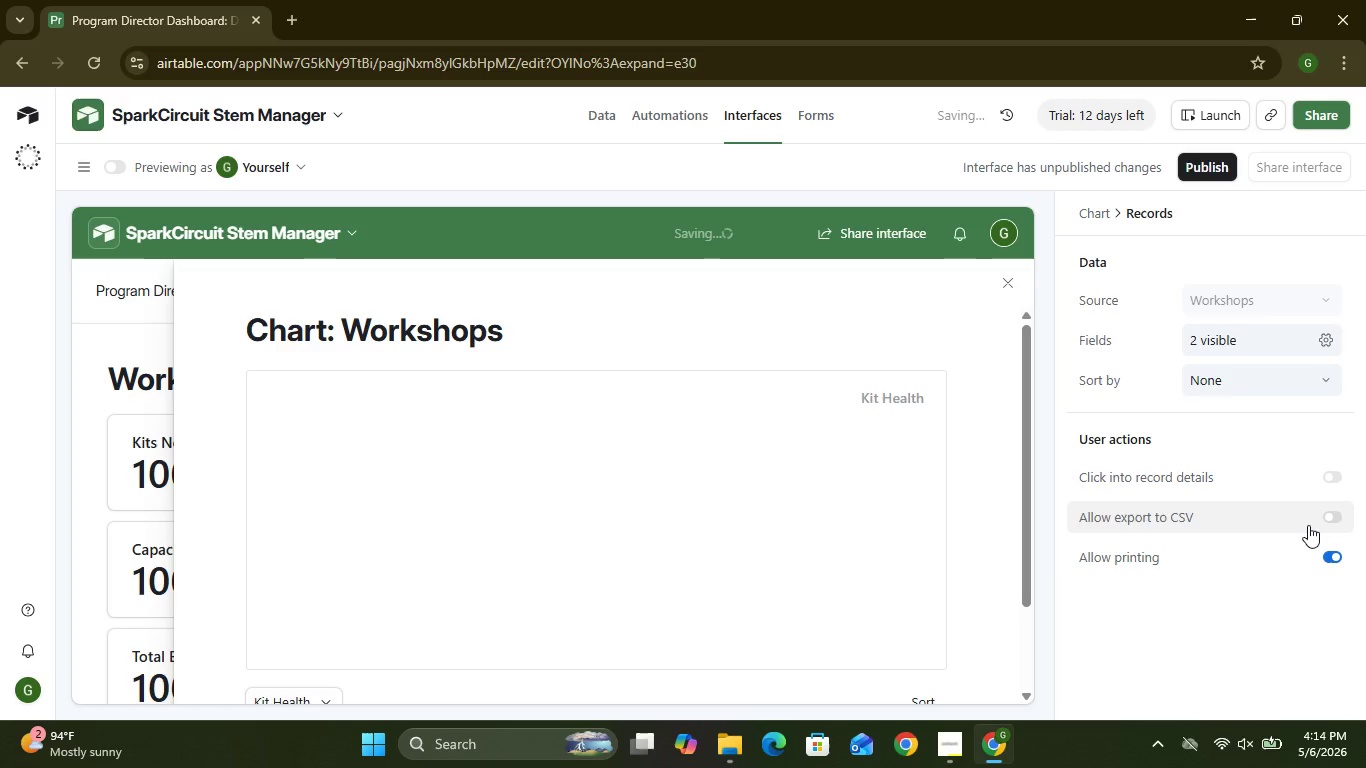 
wait(7.11)
 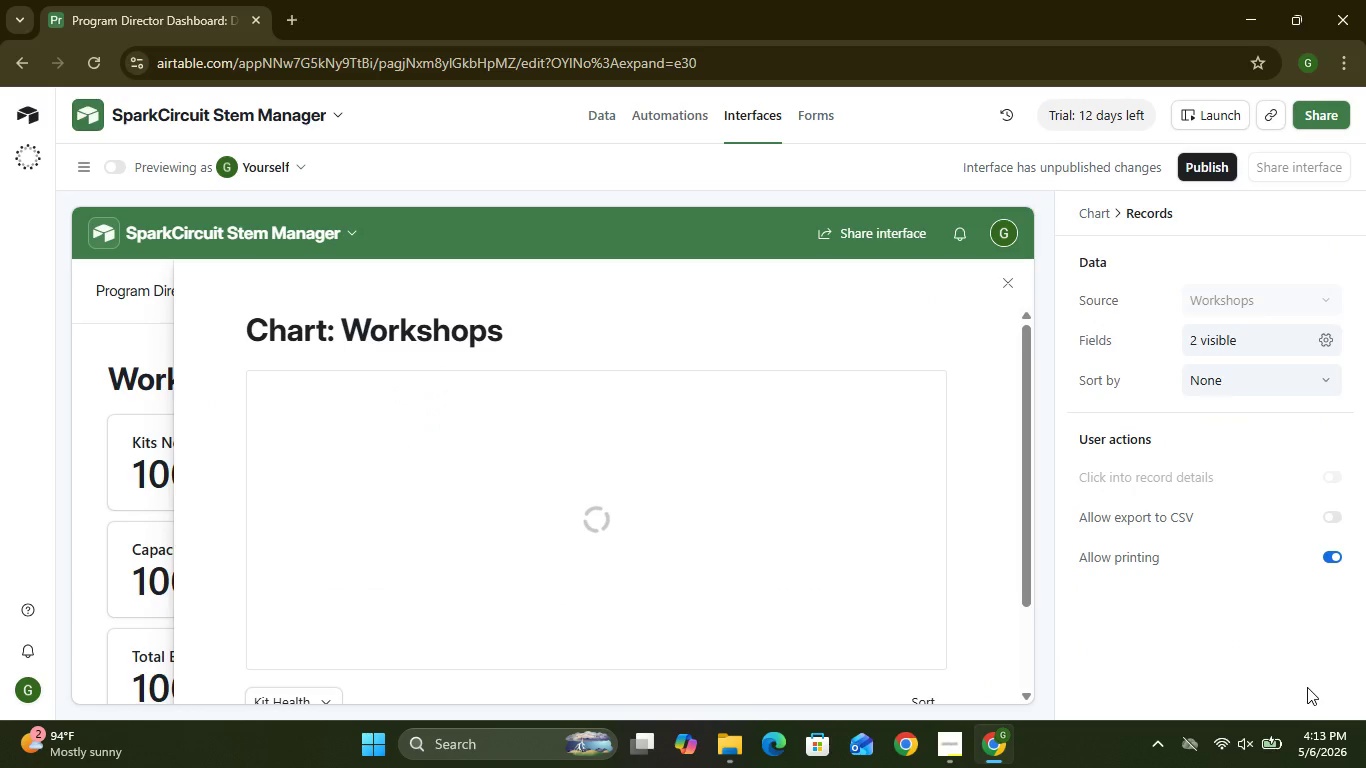 
left_click([1009, 283])
 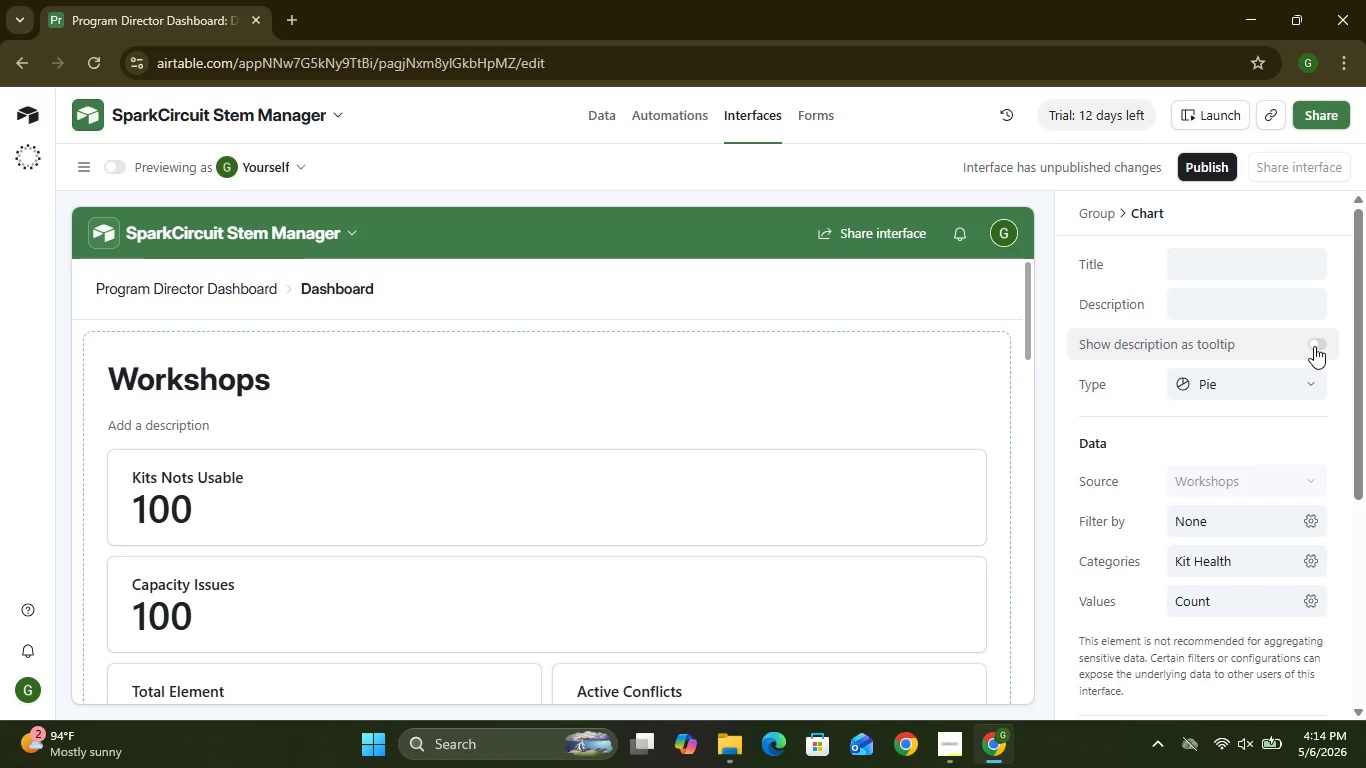 
wait(7.66)
 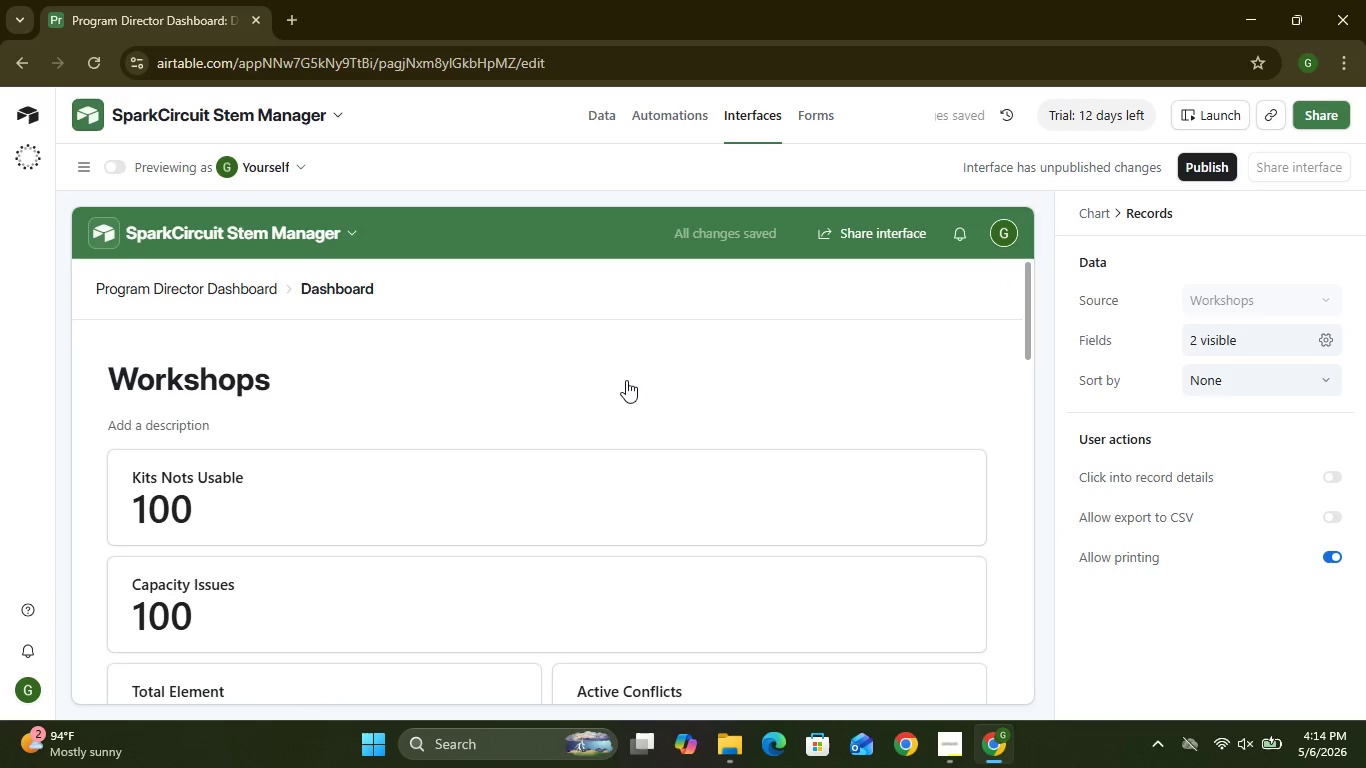 
left_click([1314, 342])
 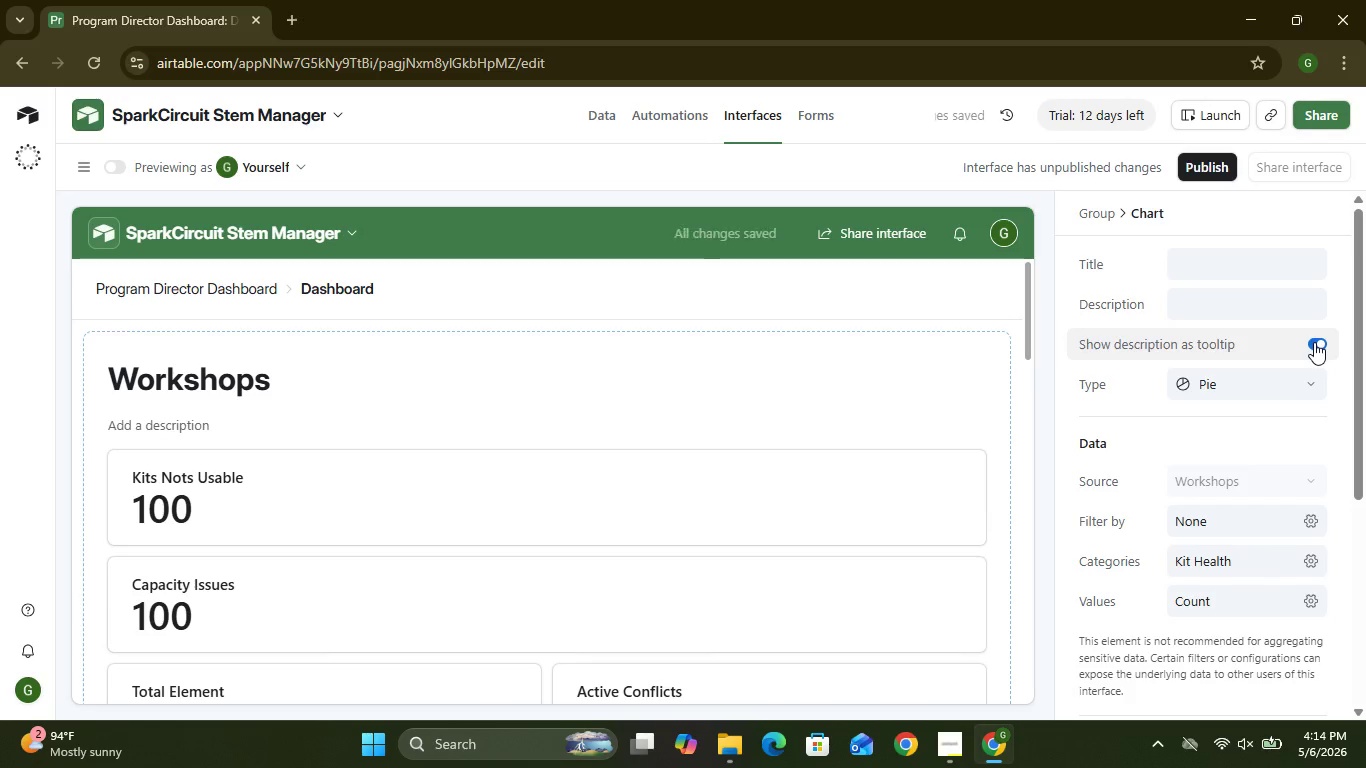 
left_click([1314, 342])
 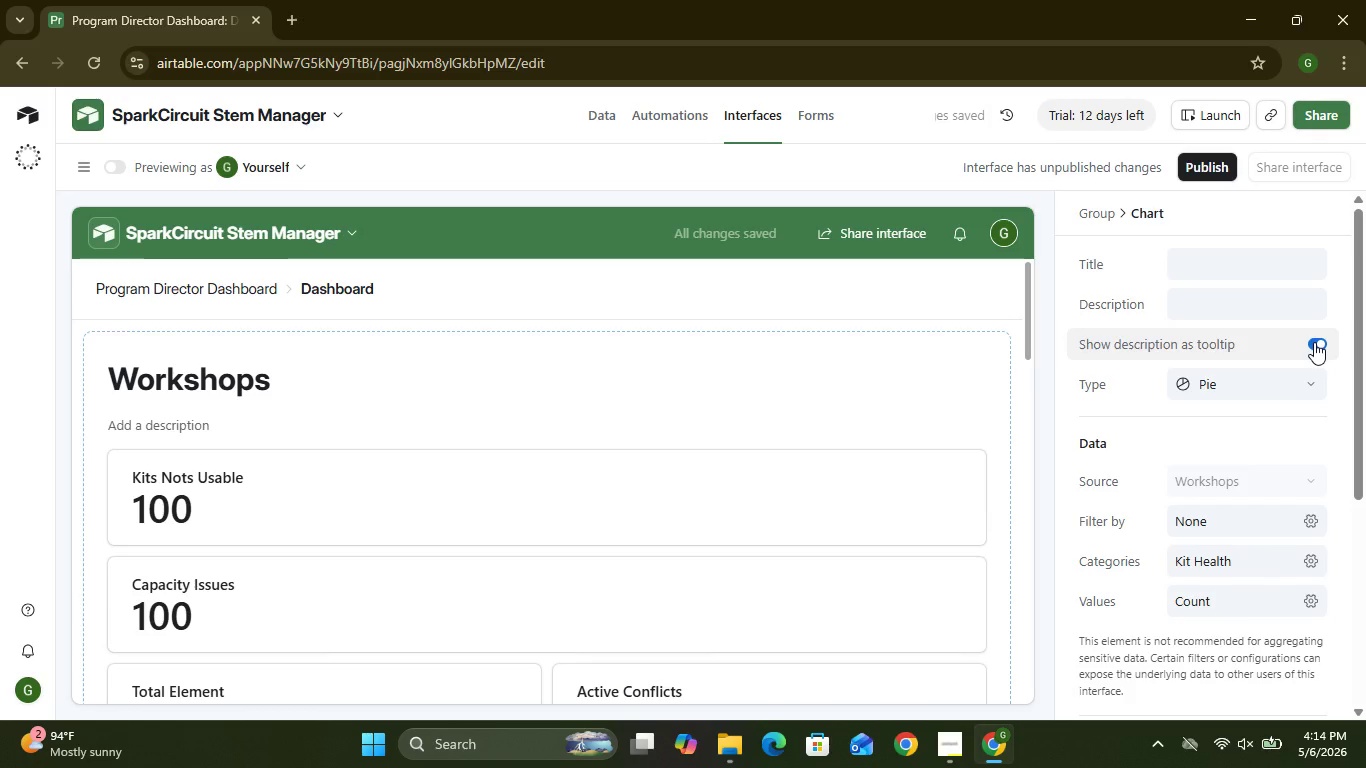 
left_click([1220, 565])
 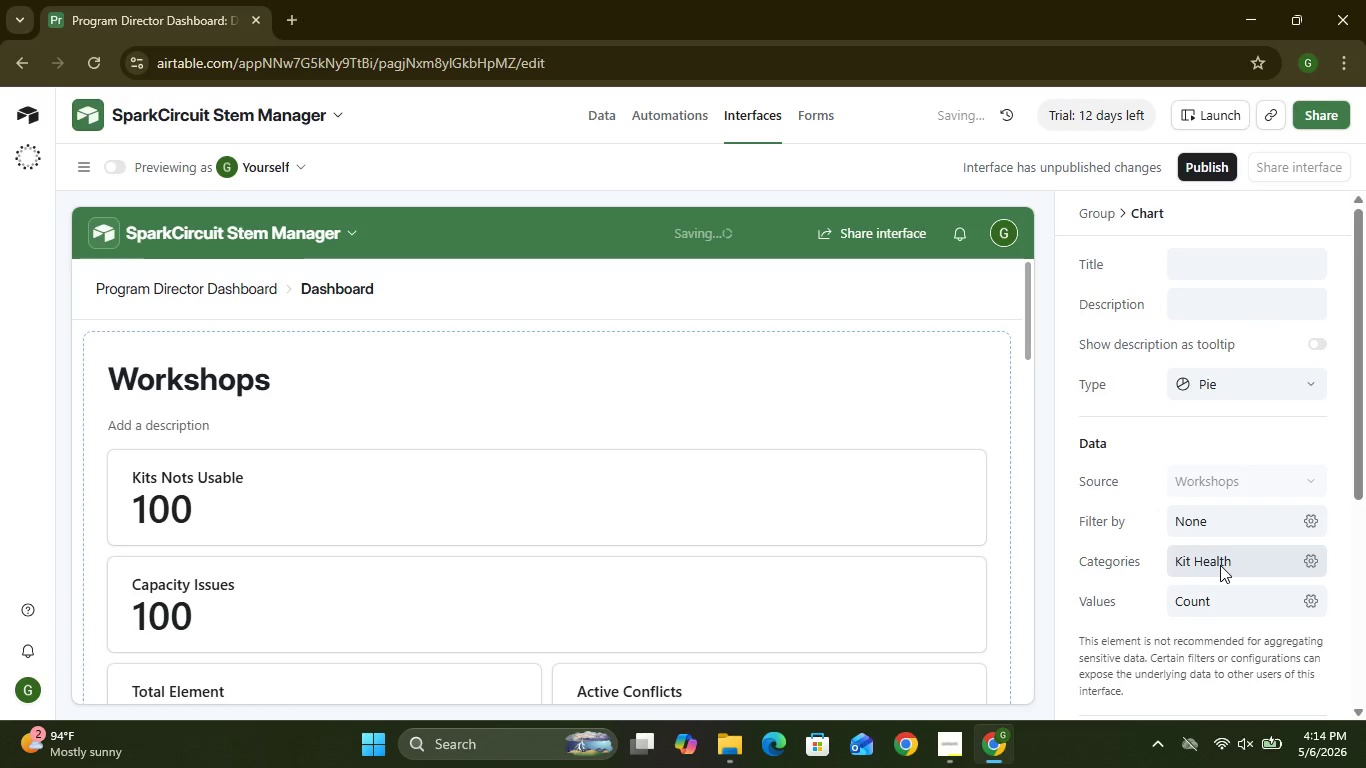 
left_click([1208, 437])
 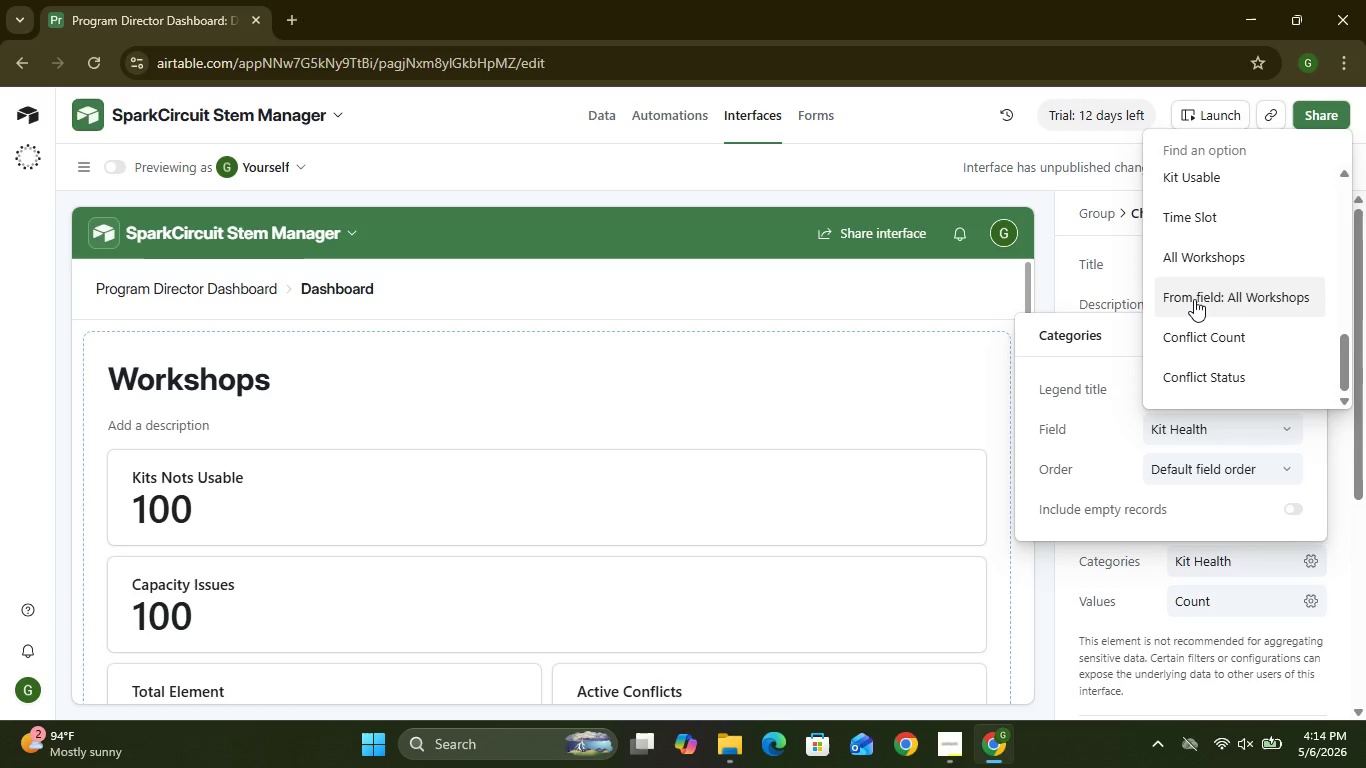 
wait(15.67)
 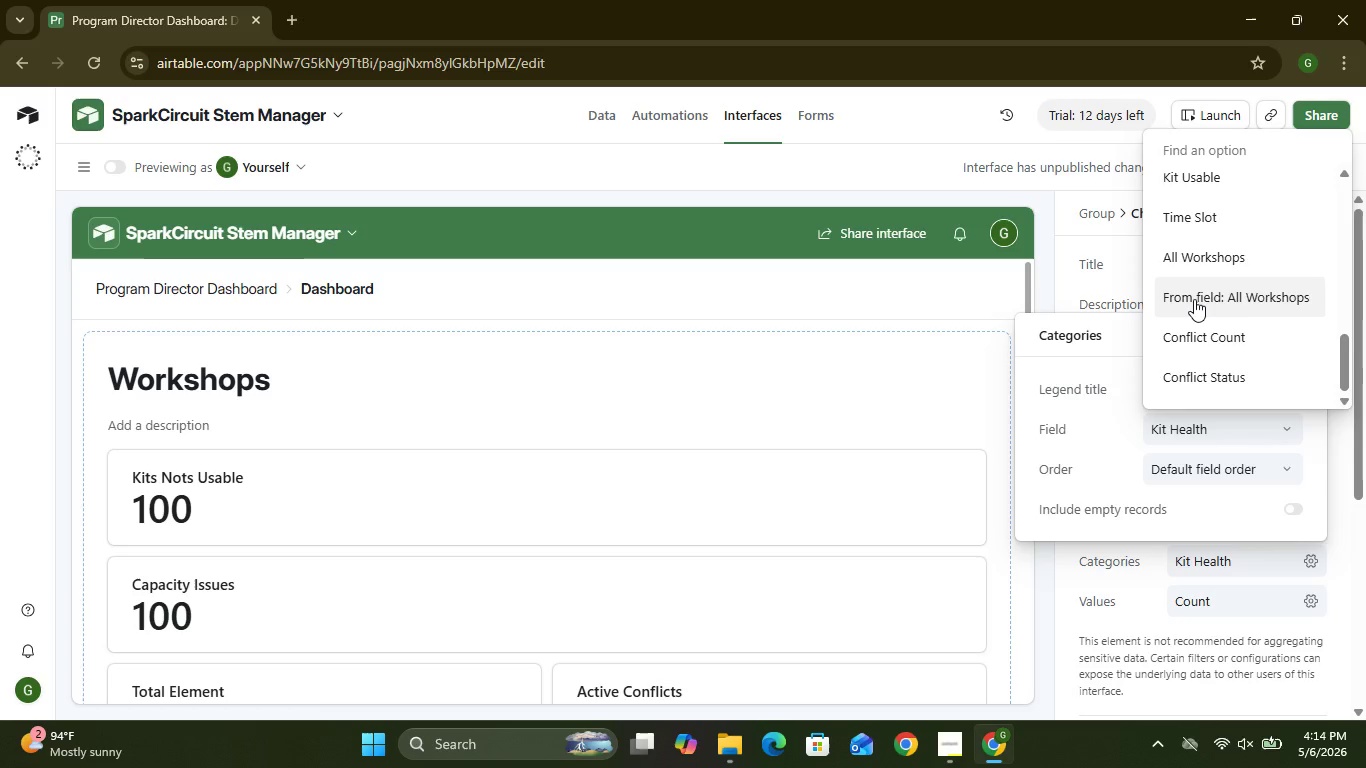 
double_click([261, 374])
 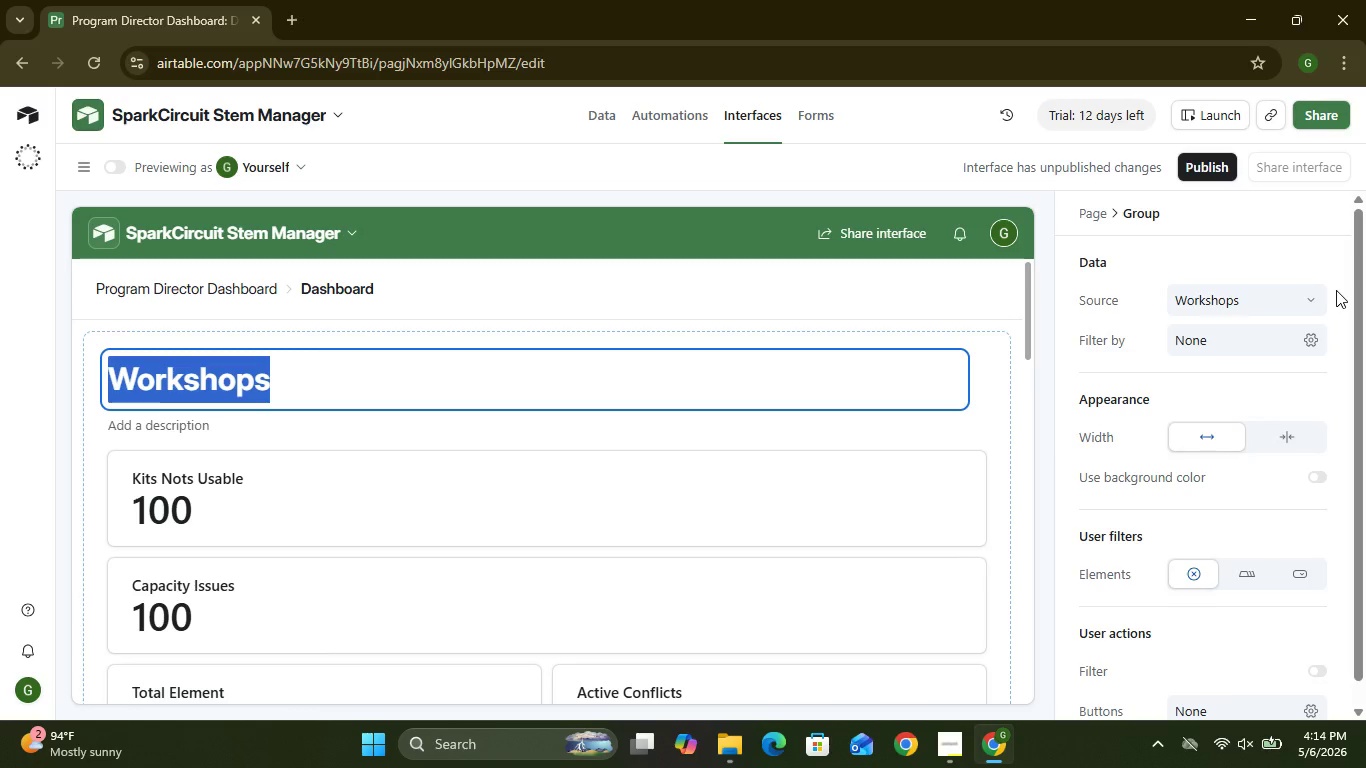 
wait(5.16)
 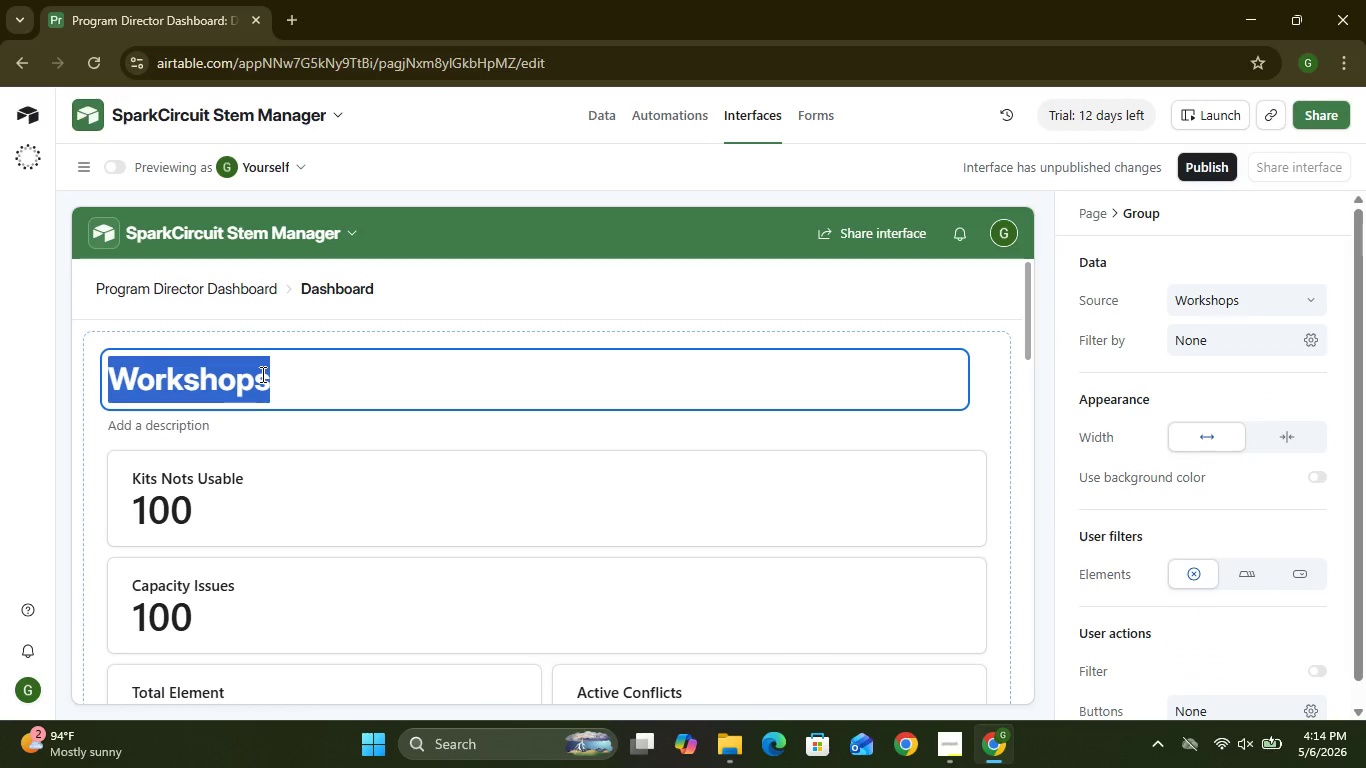 
left_click([1314, 303])
 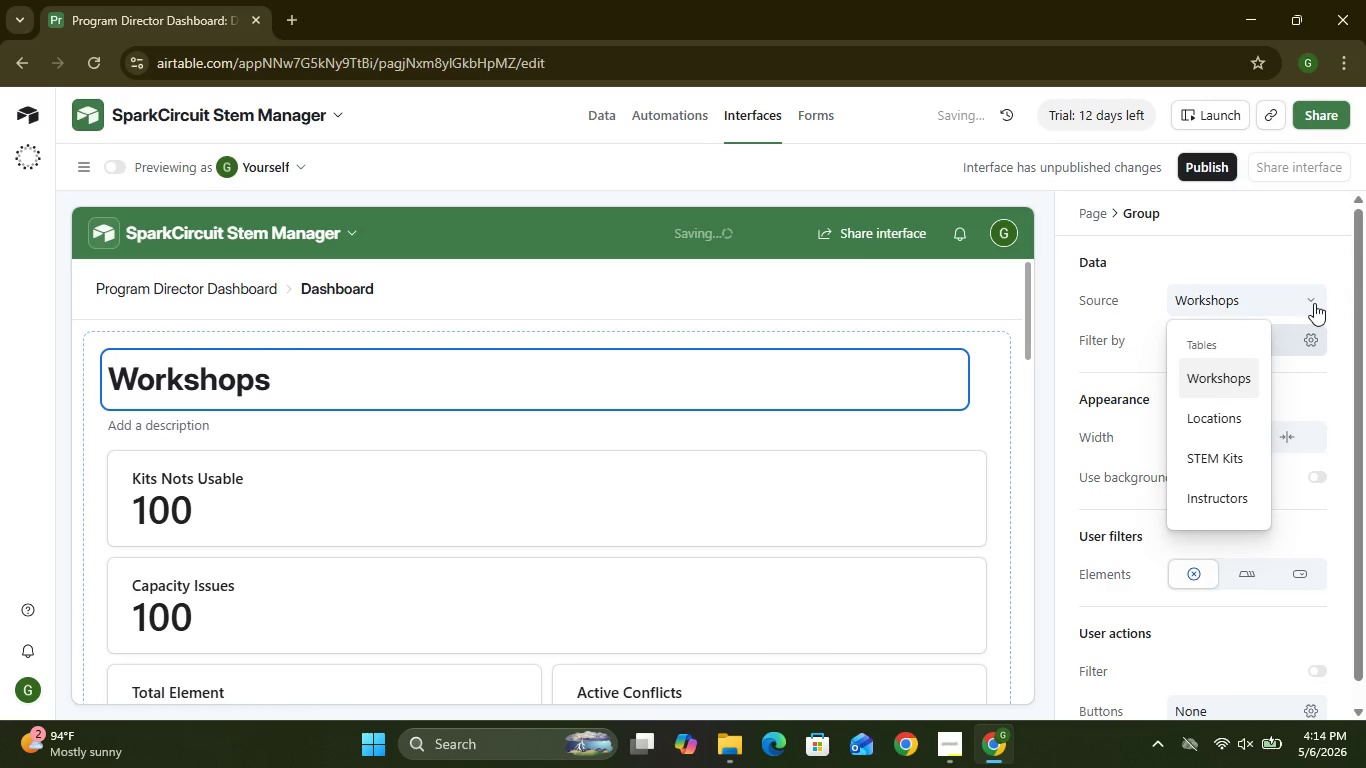 
left_click([1216, 471])
 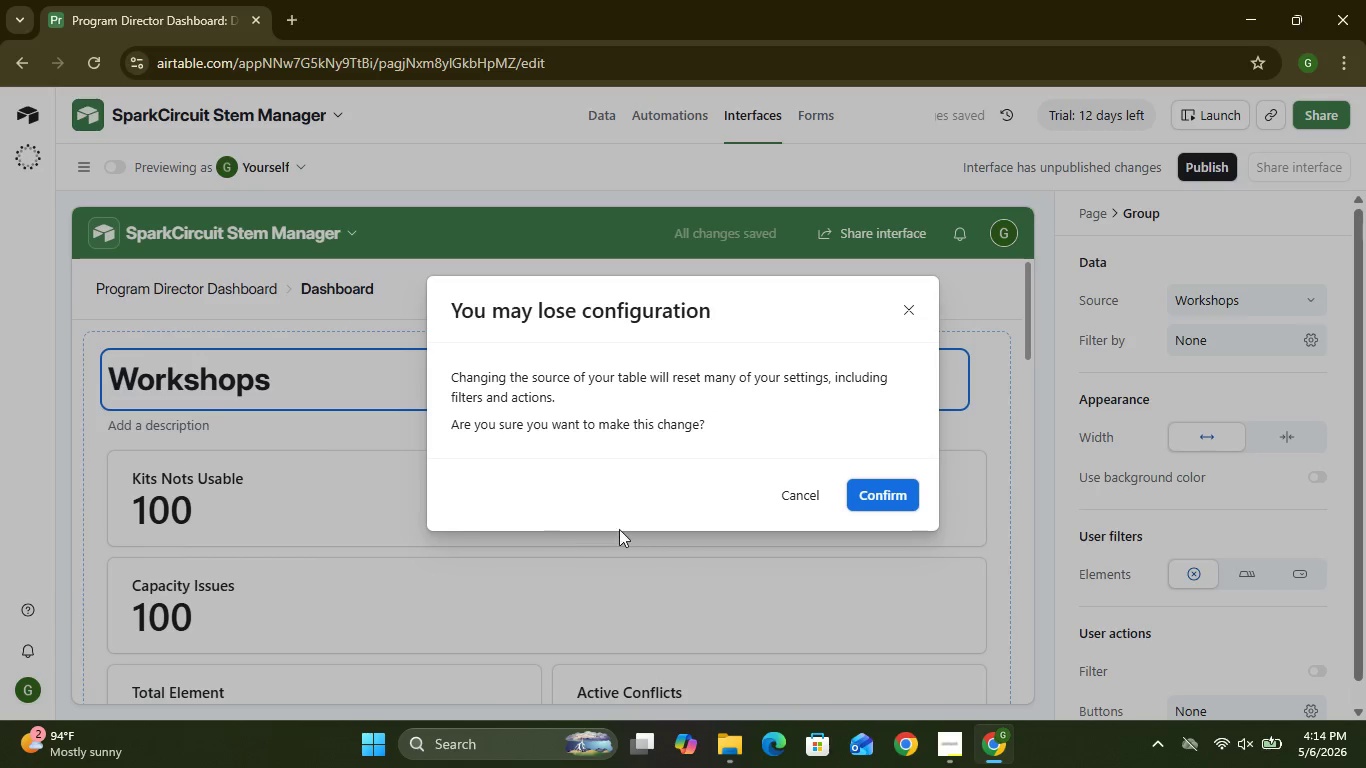 
left_click([879, 497])
 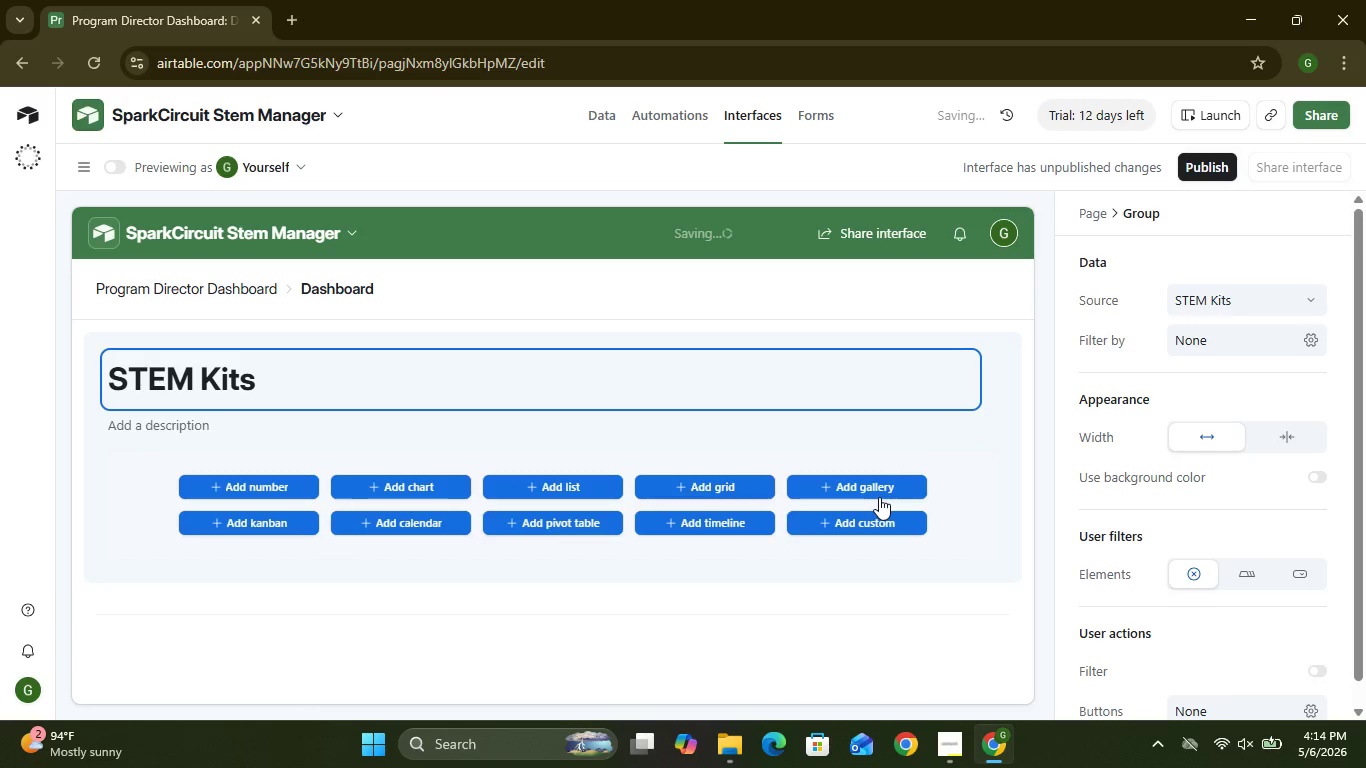 
wait(5.77)
 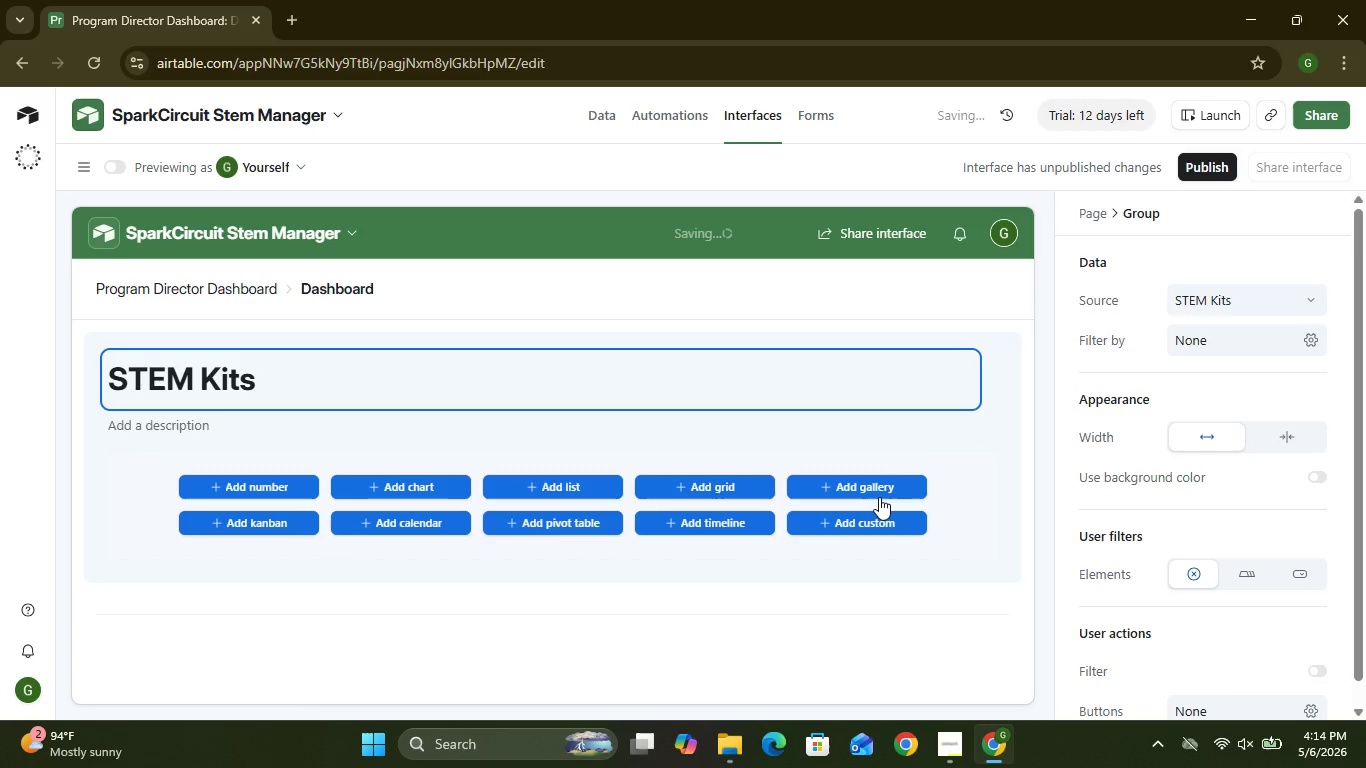 
key(Control+Z)
 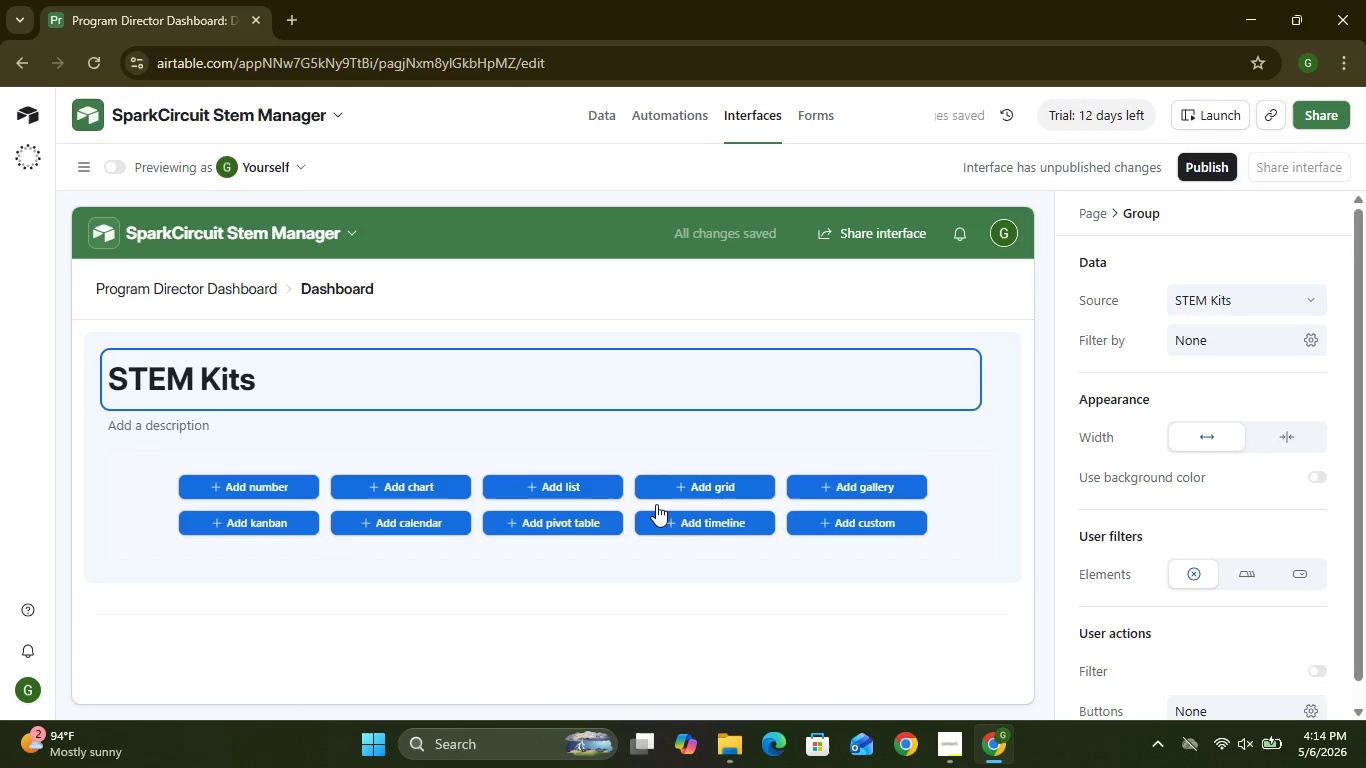 
wait(5.48)
 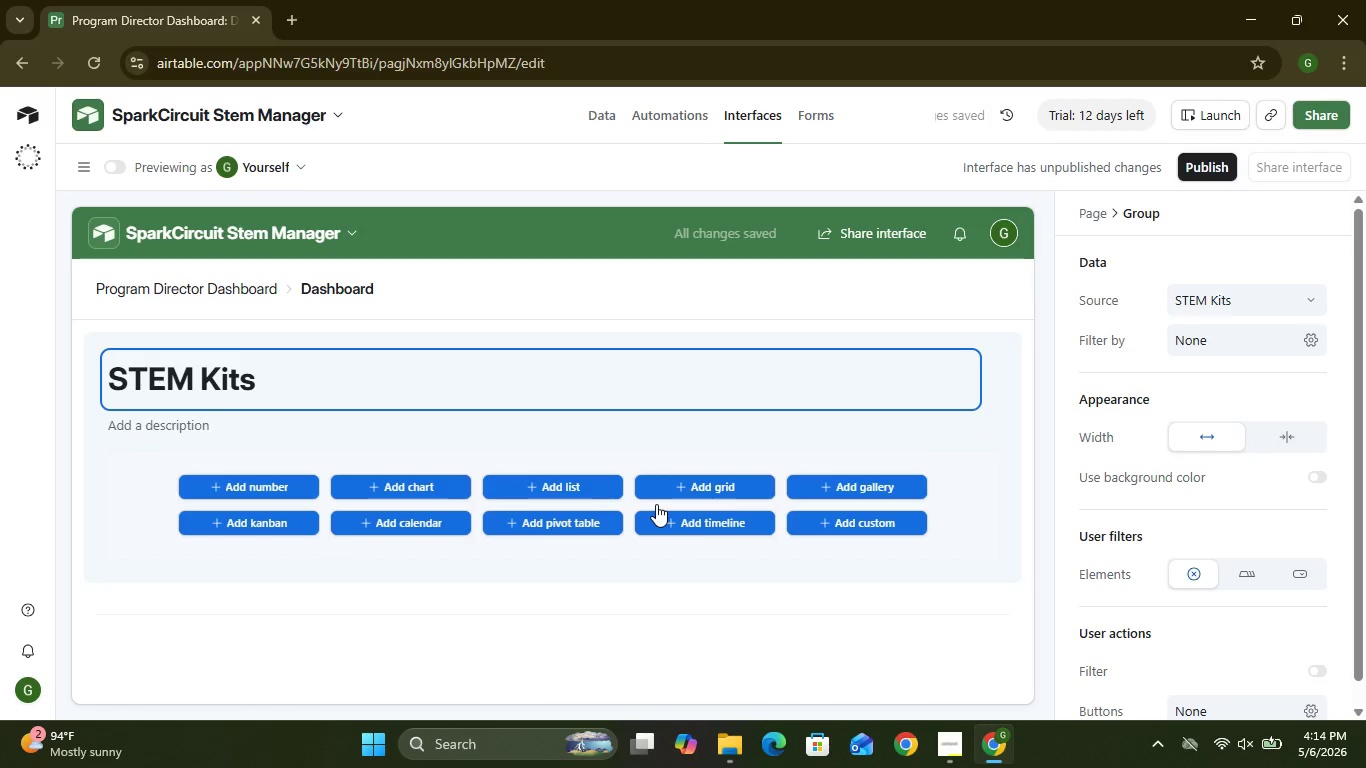 
left_click([648, 607])
 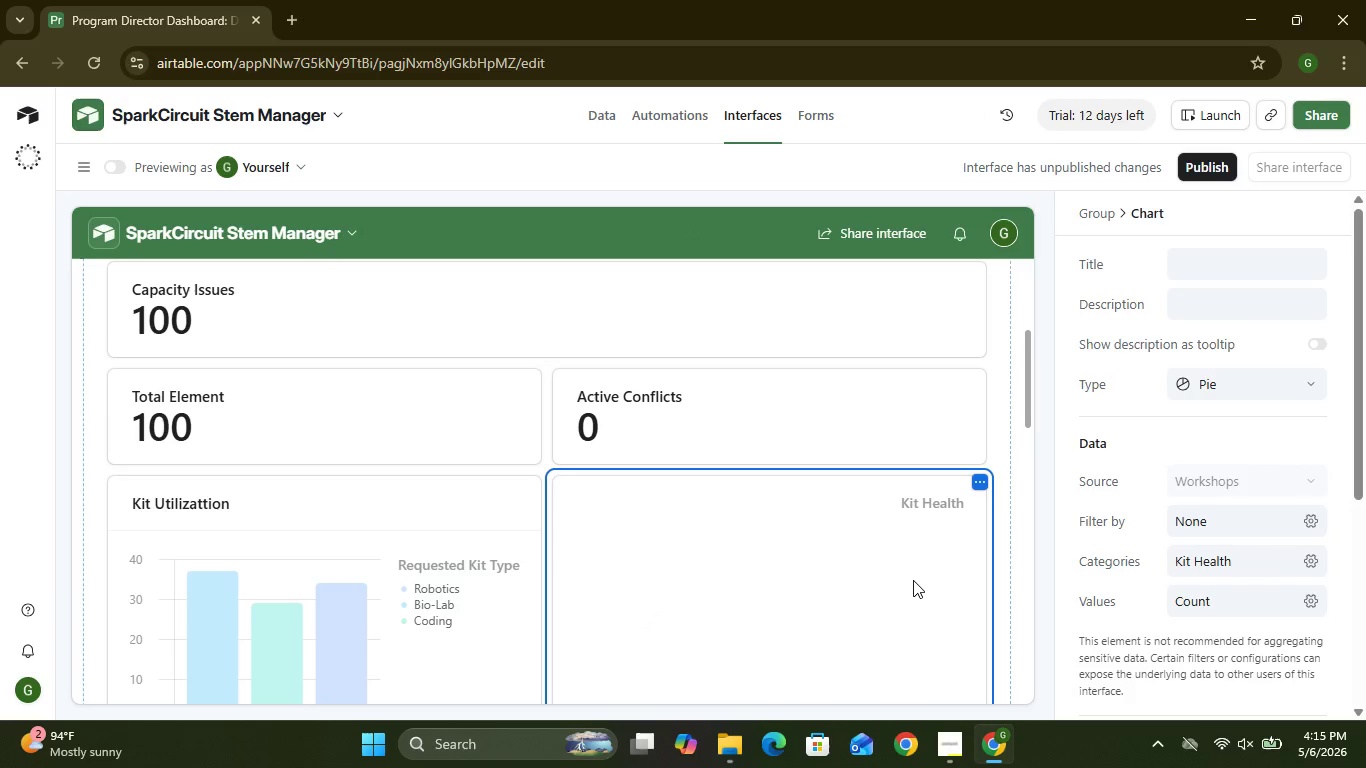 
left_click([988, 481])
 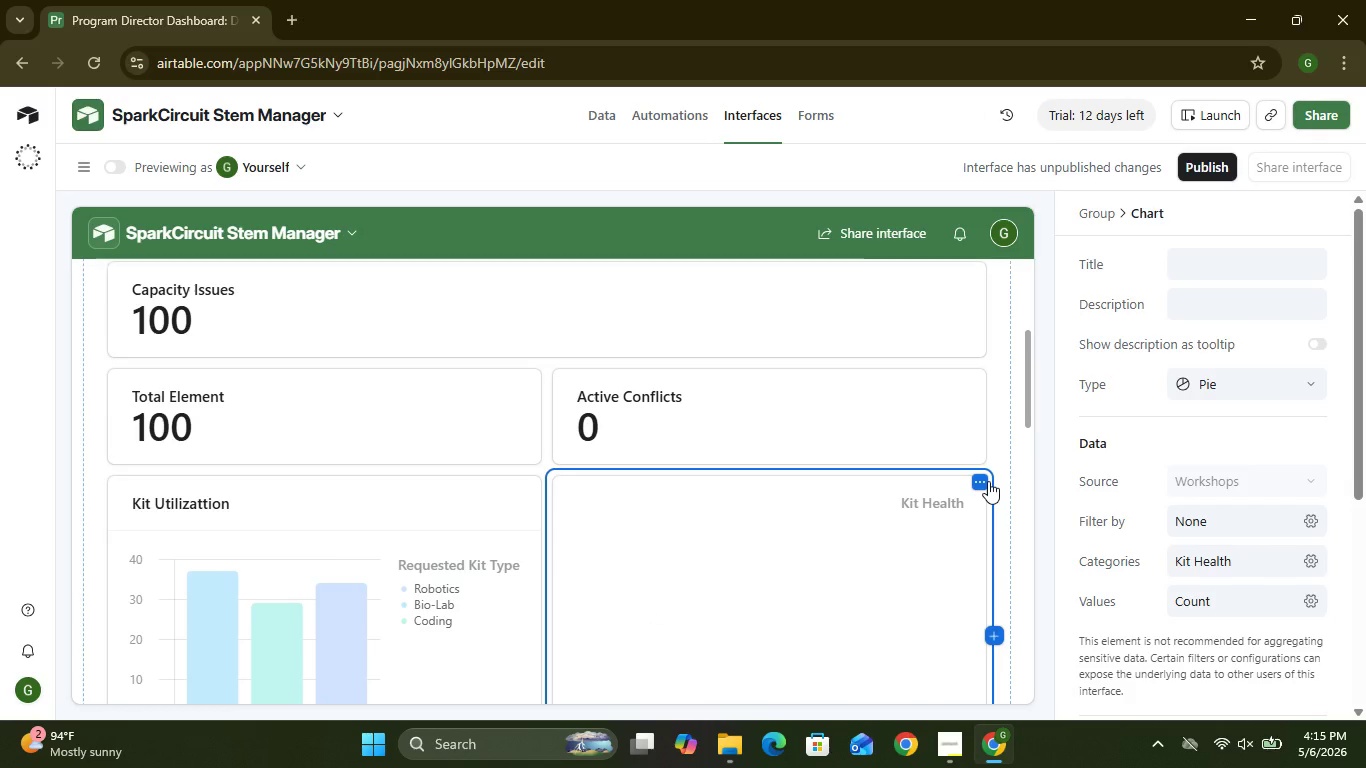 
left_click([963, 481])
 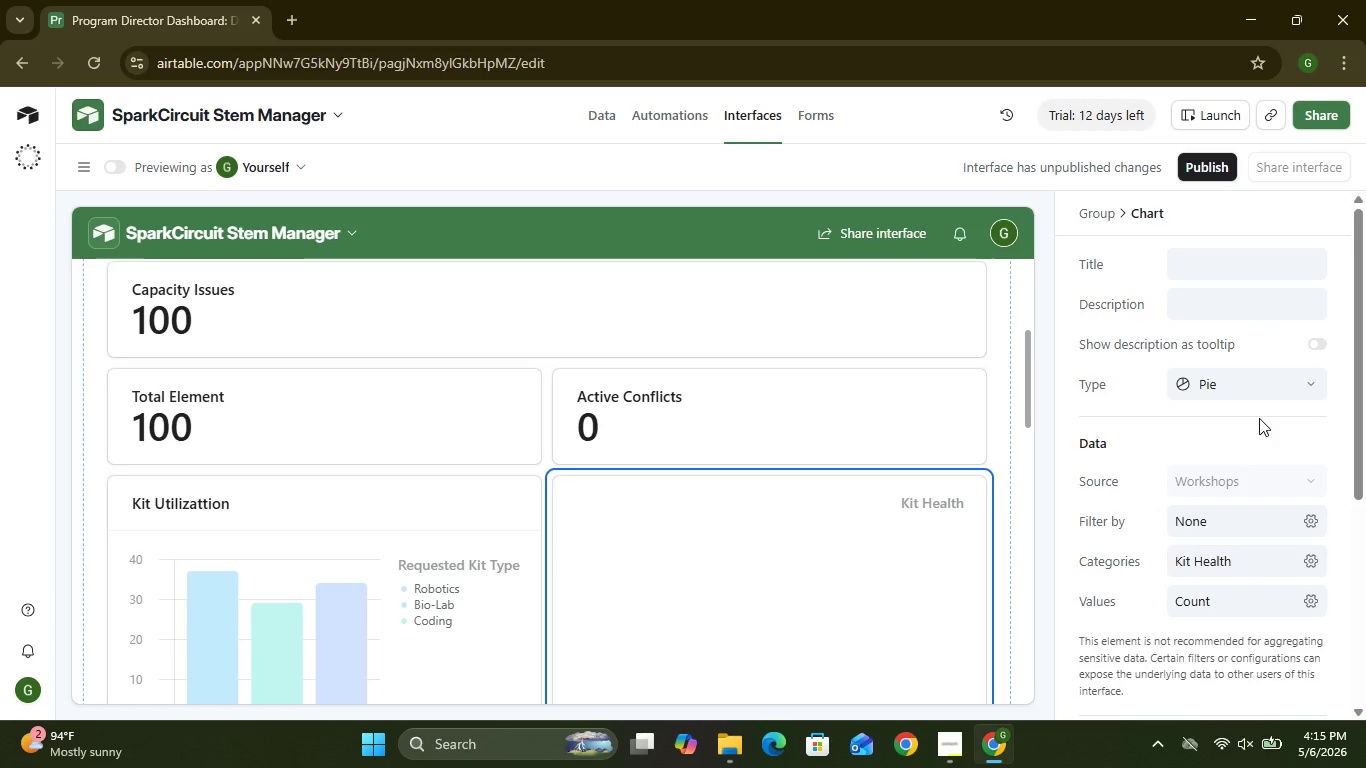 
wait(30.13)
 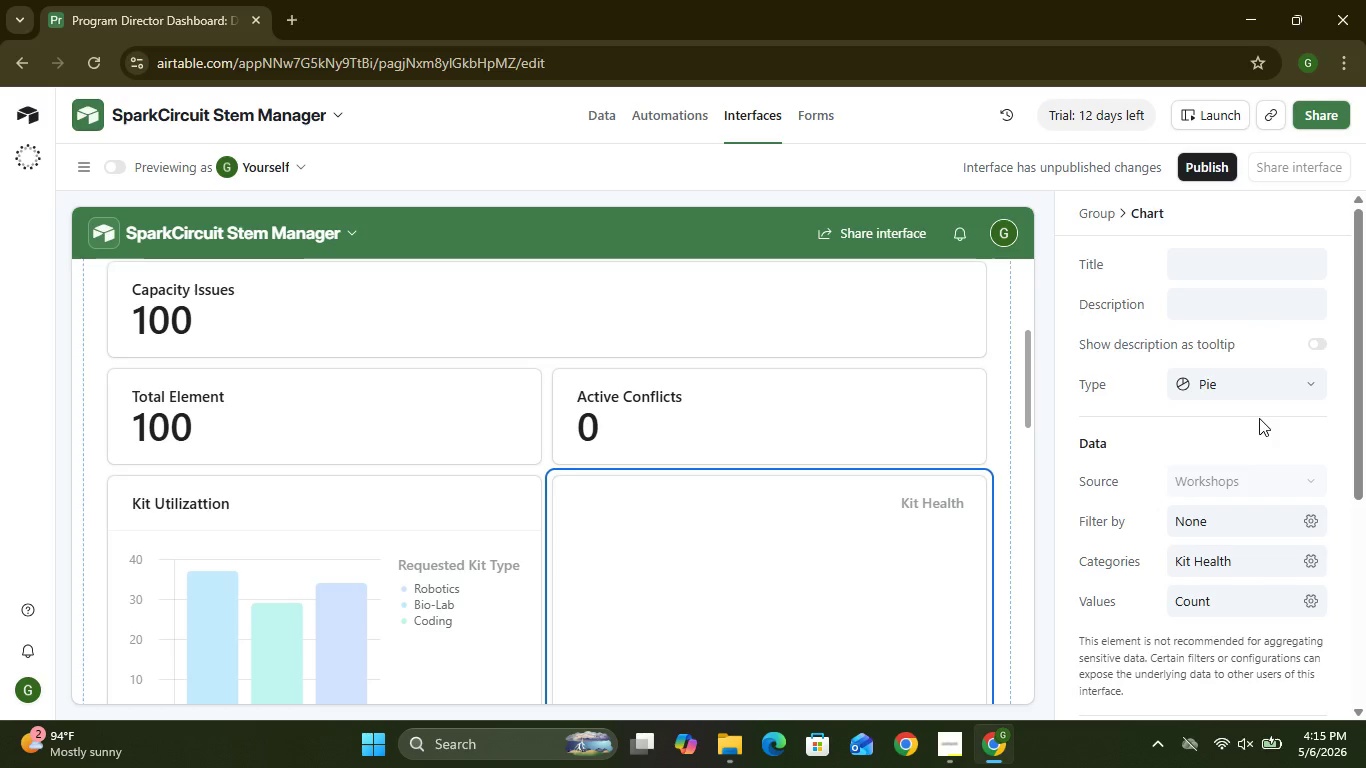 
mouse_move([1204, 516])
 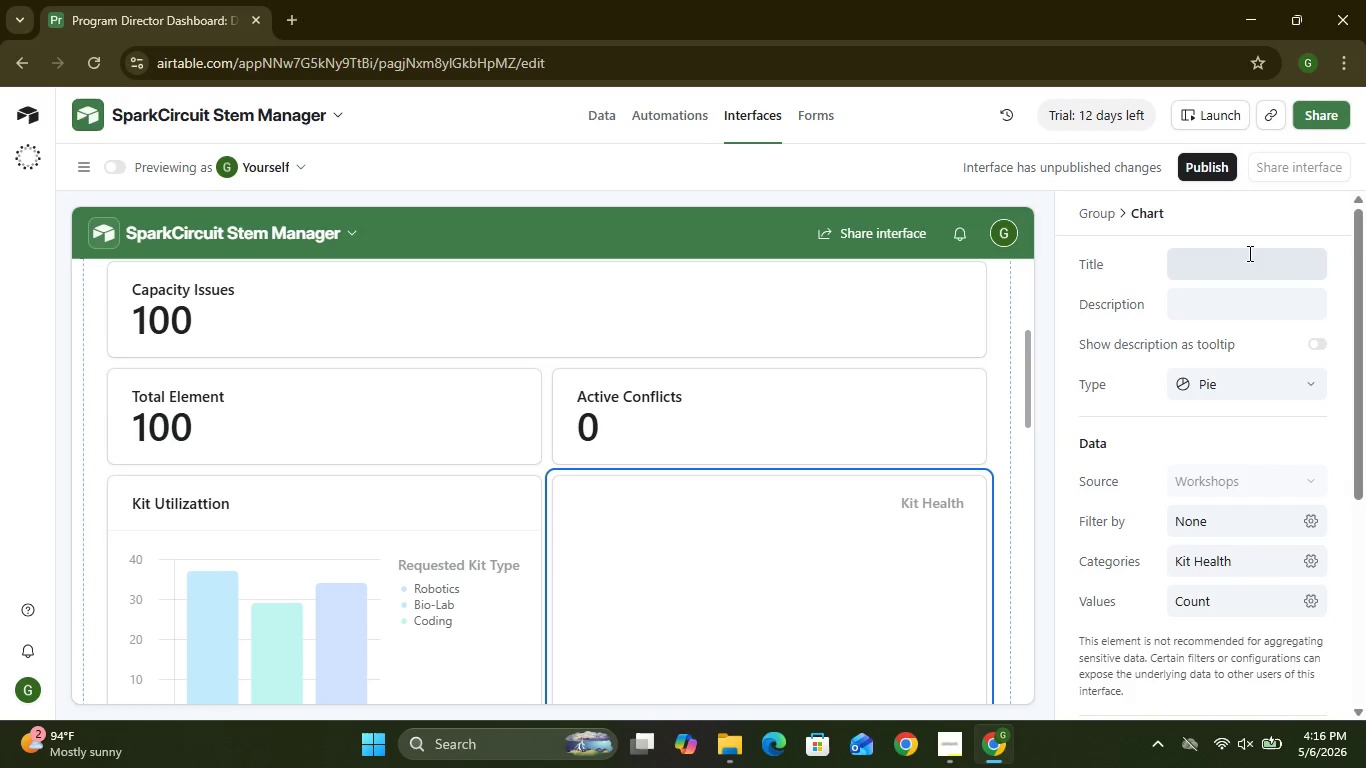 
wait(37.87)
 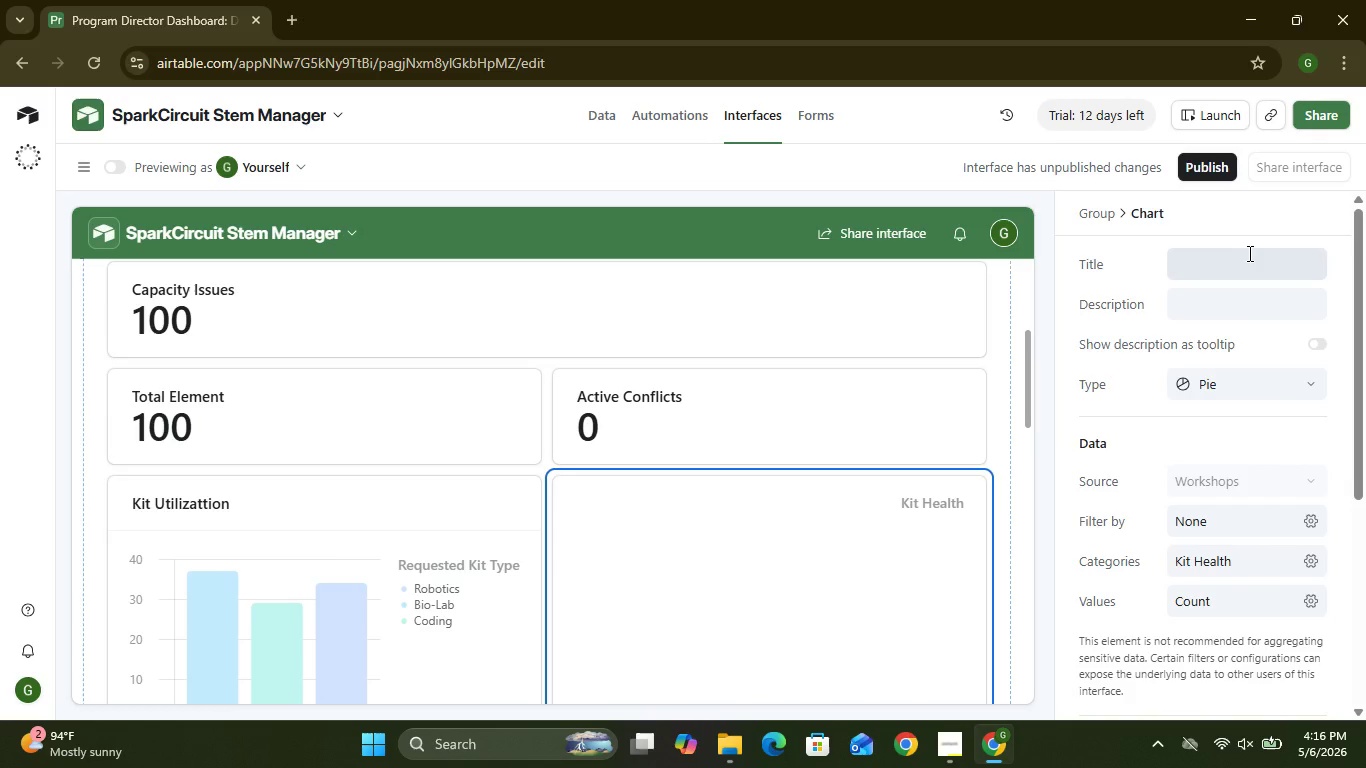 
left_click([978, 481])
 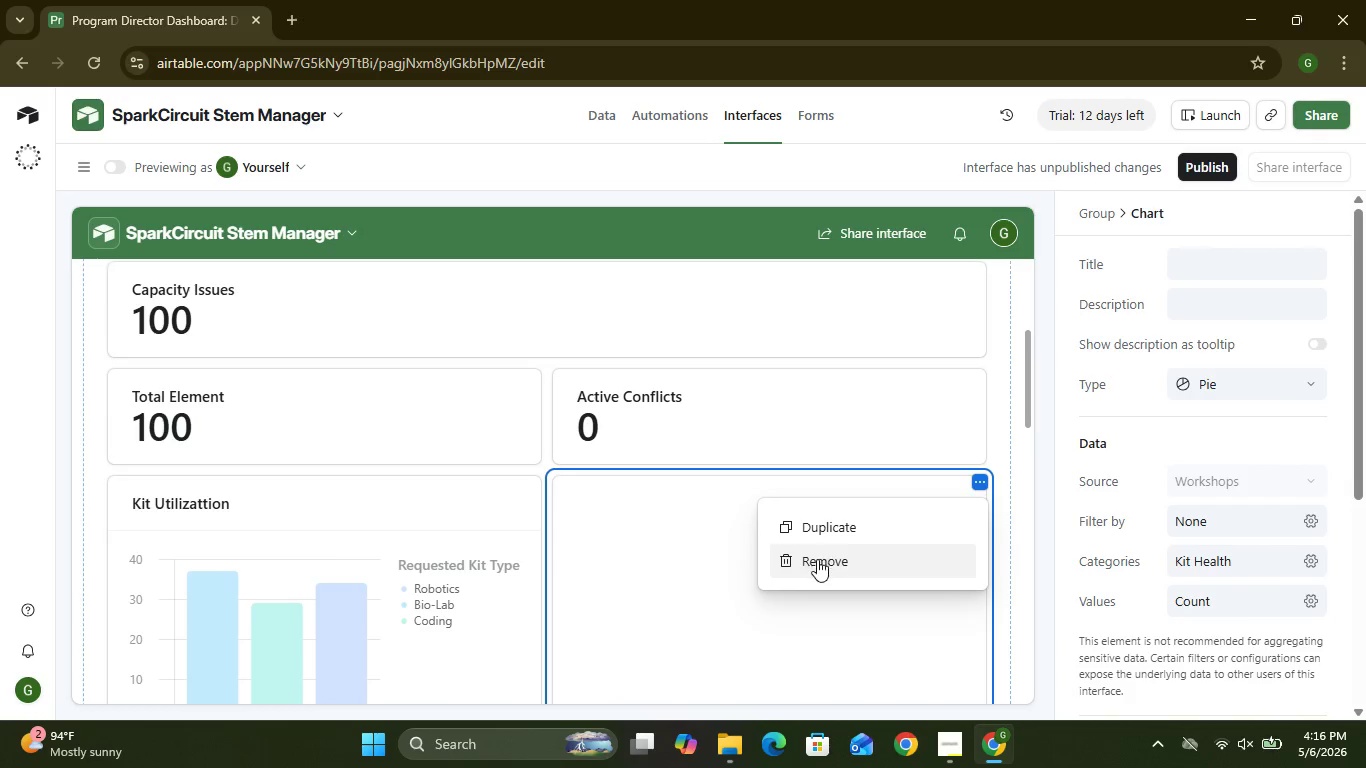 
left_click([817, 560])
 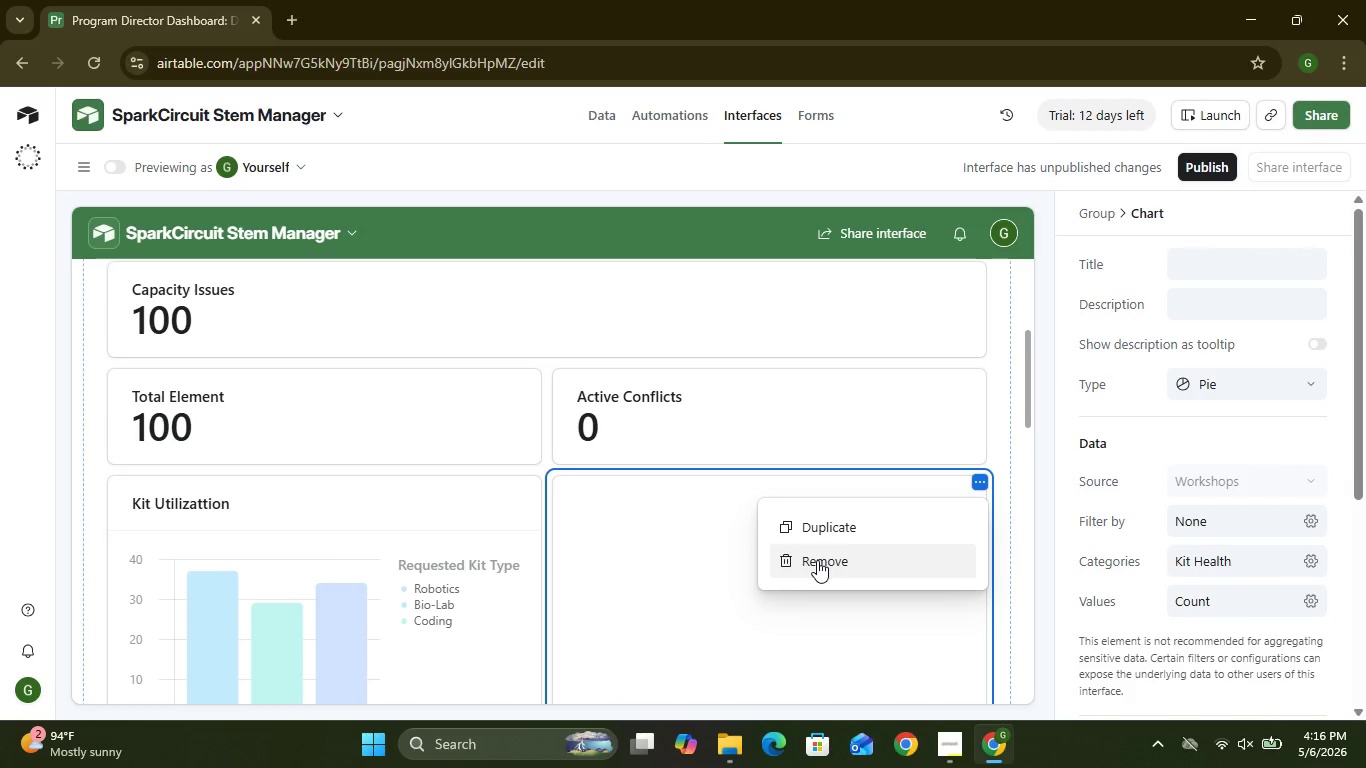 
left_click([748, 551])
 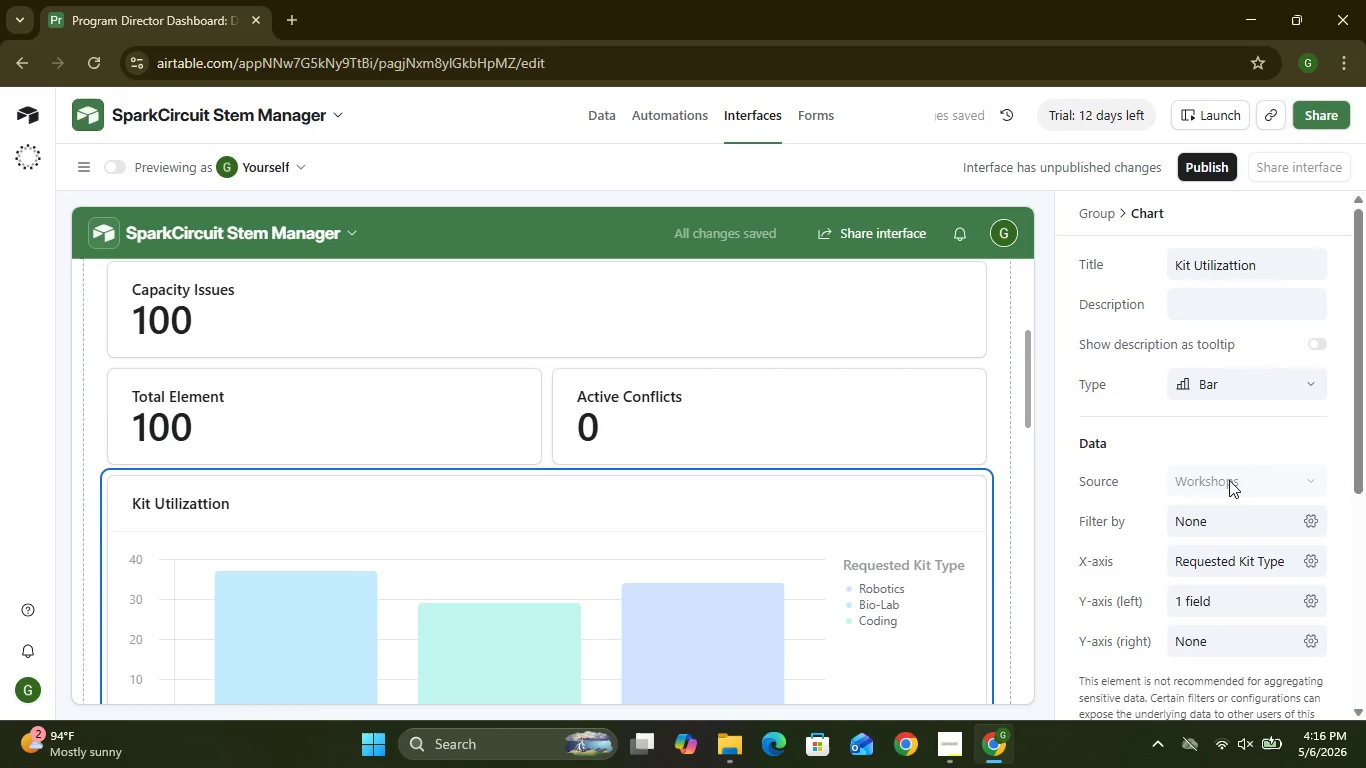 
double_click([1228, 480])
 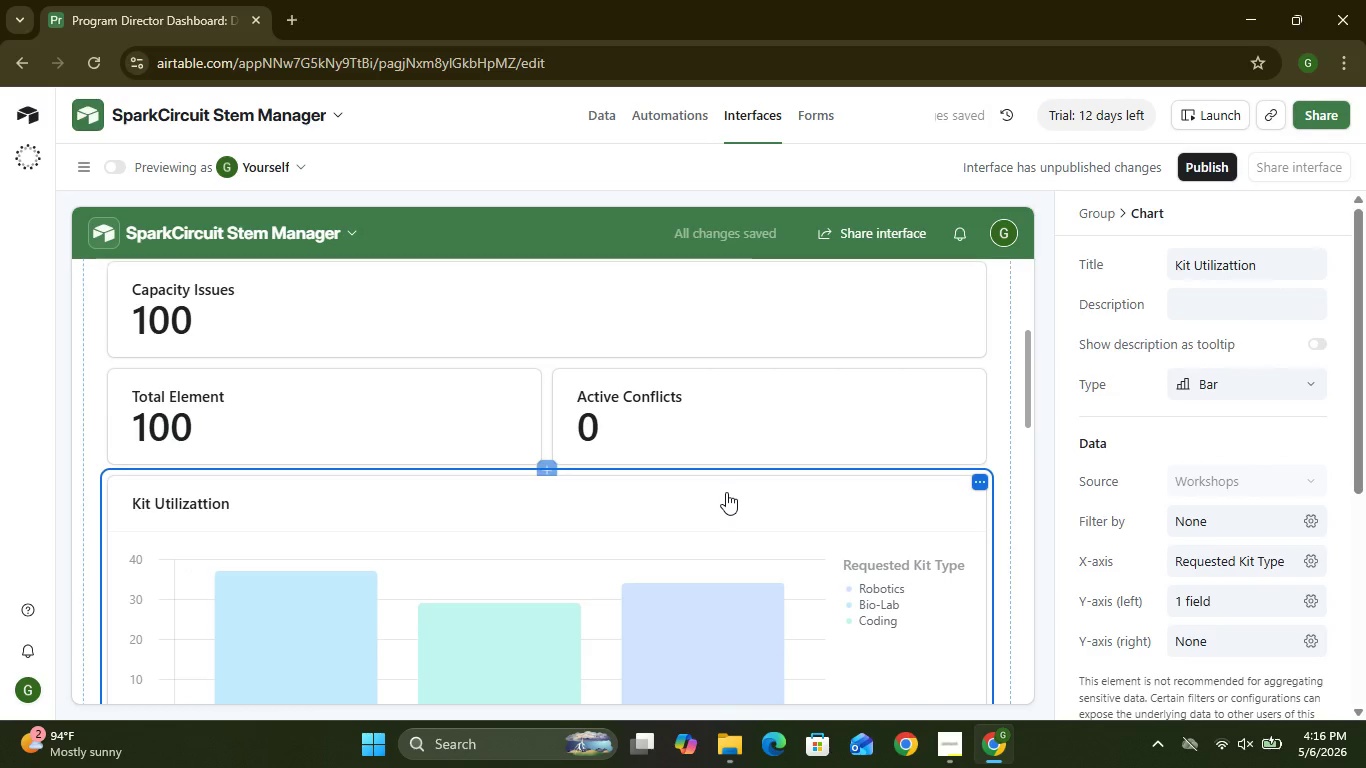 
left_click([737, 425])
 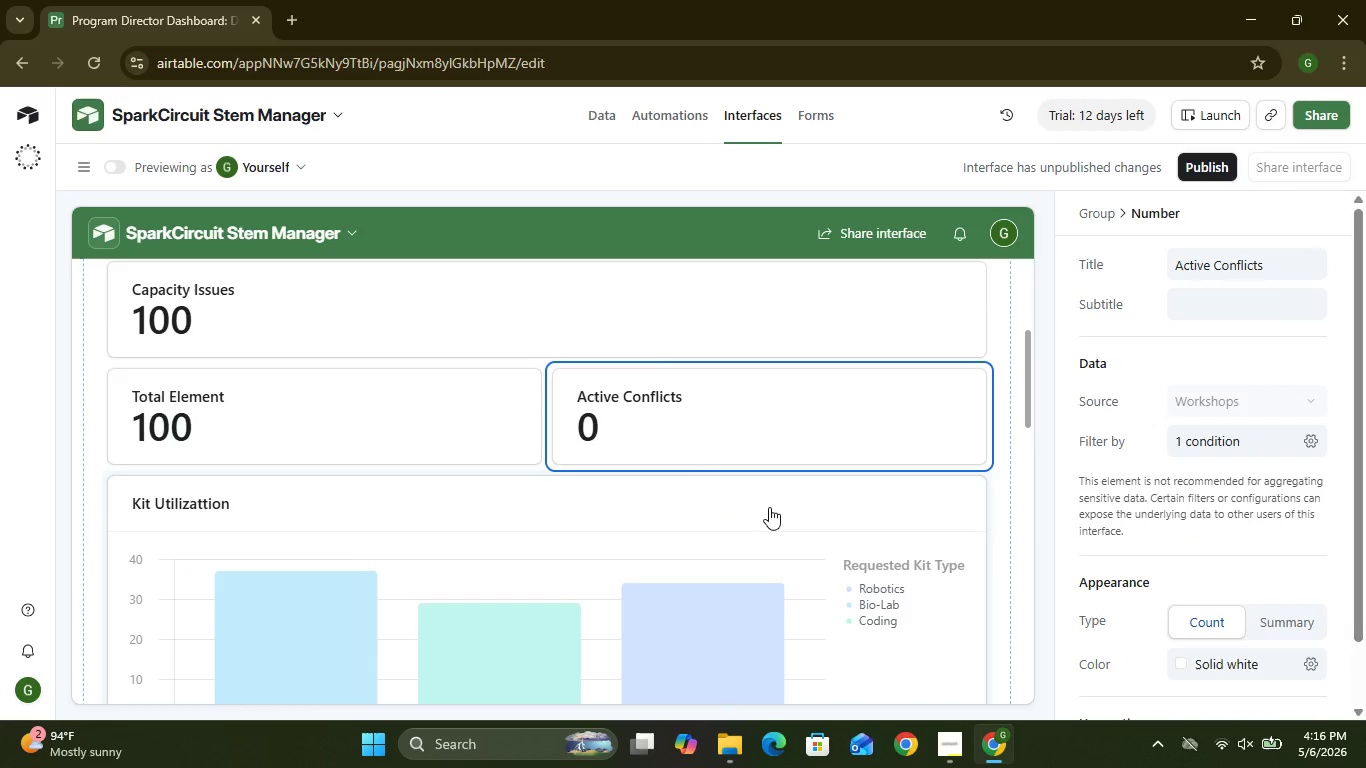 
left_click([715, 496])
 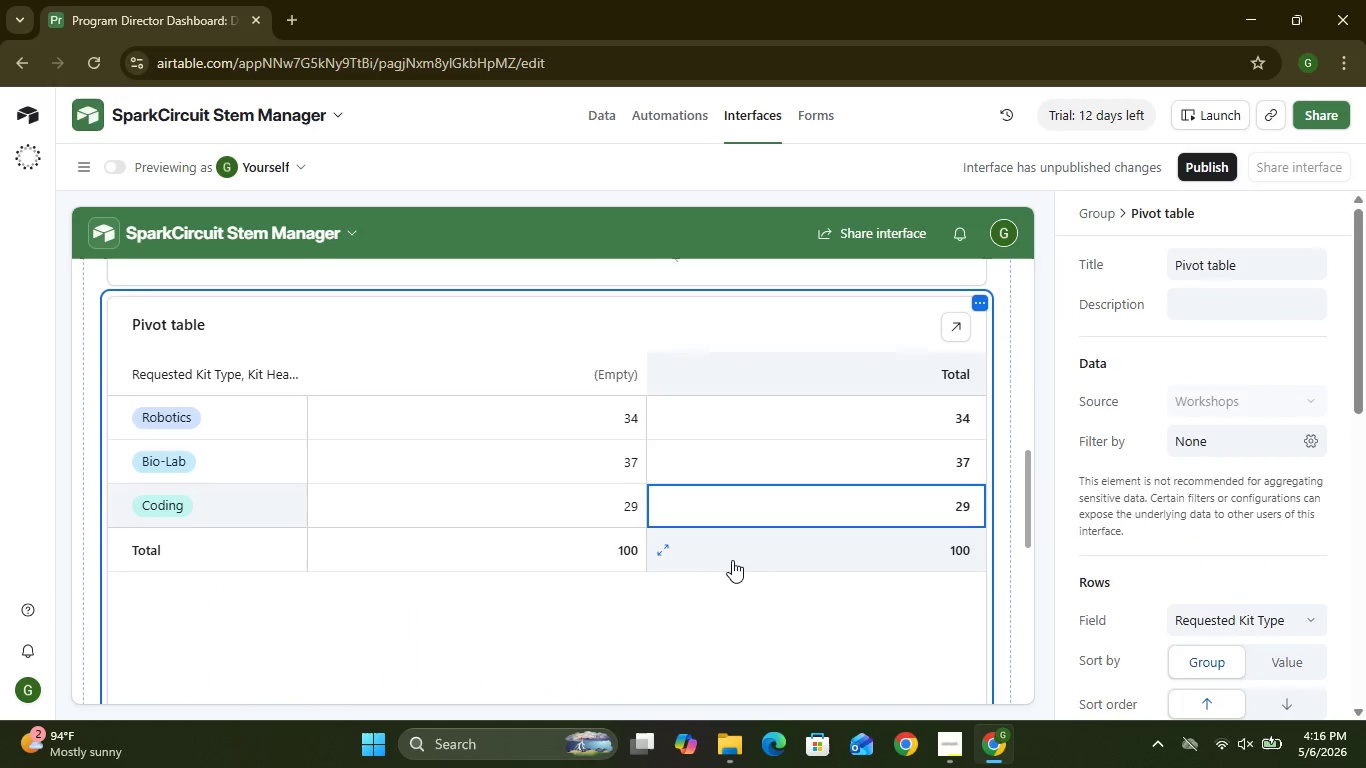 
mouse_move([711, 588])
 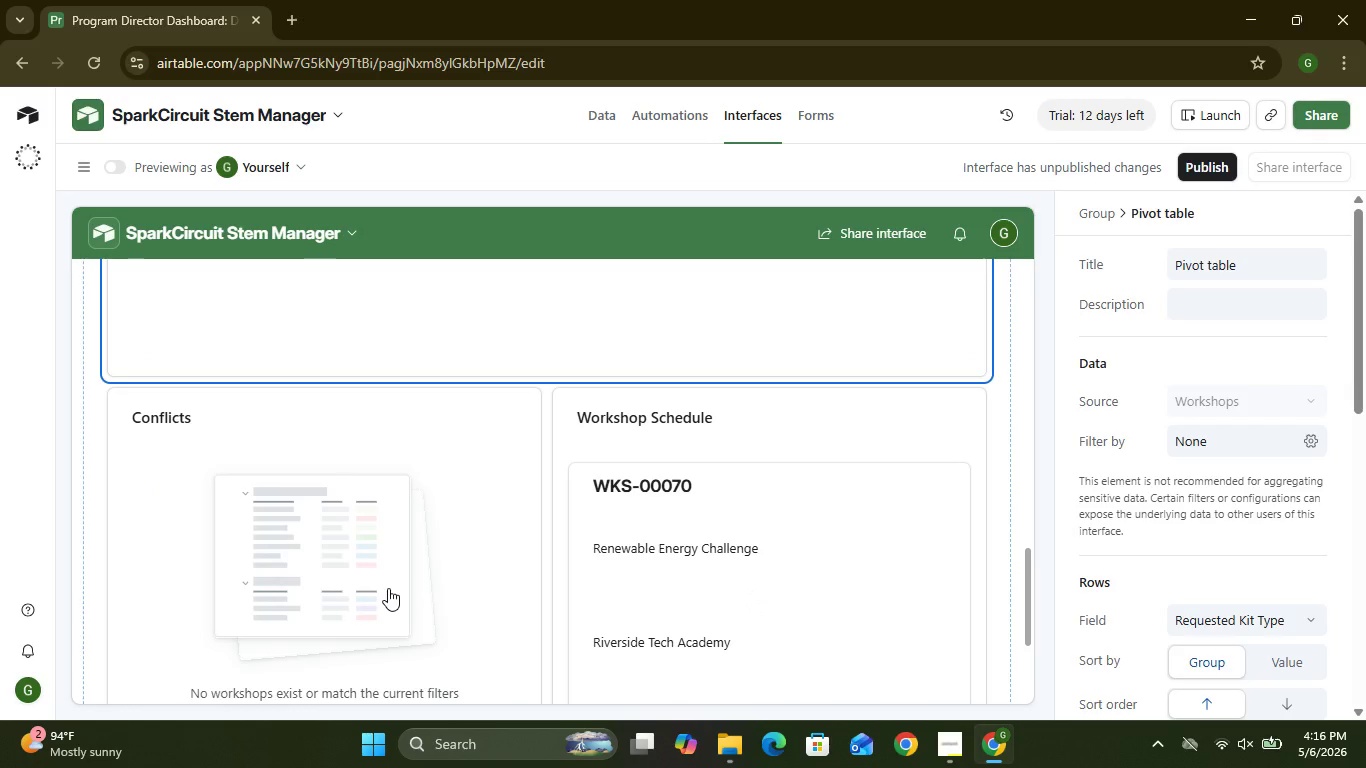 
left_click([388, 588])
 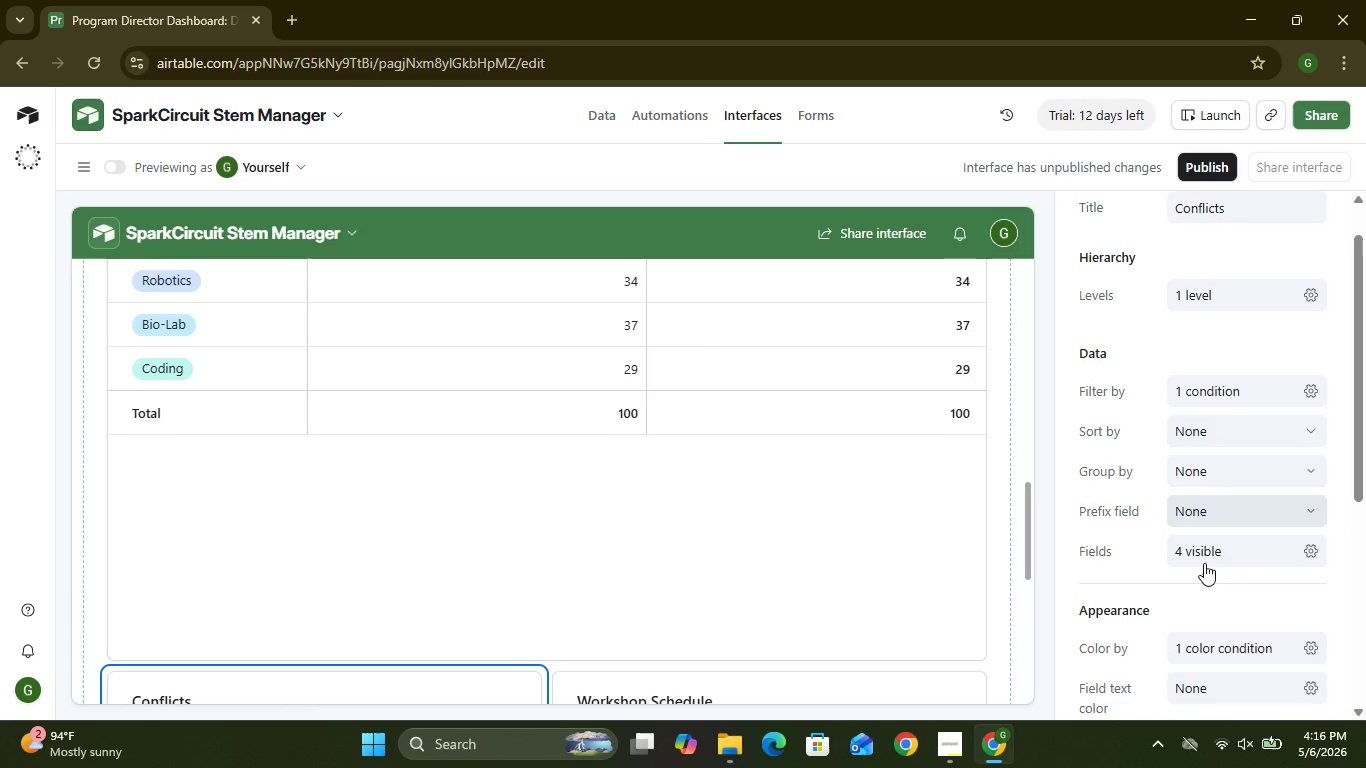 
wait(20.59)
 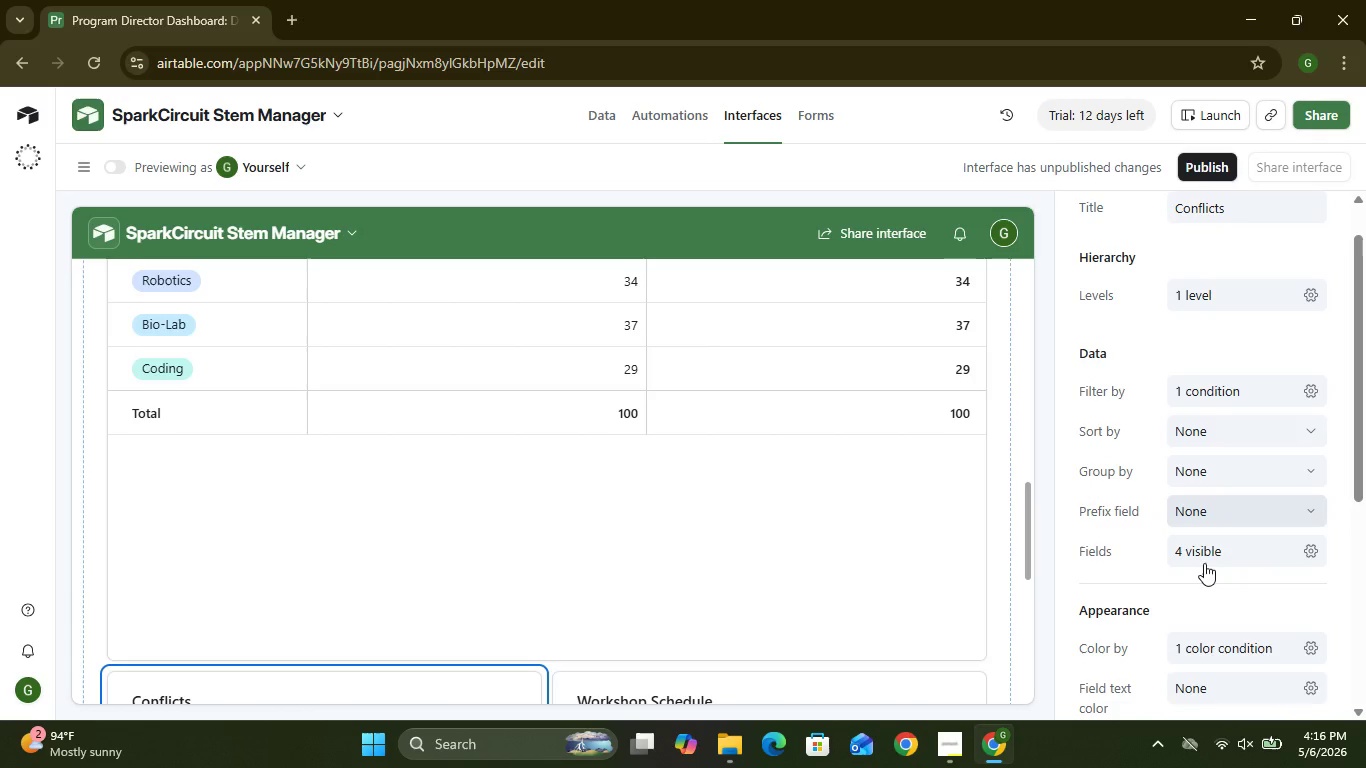 
hold_key(key=ControlLeft, duration=0.95)
 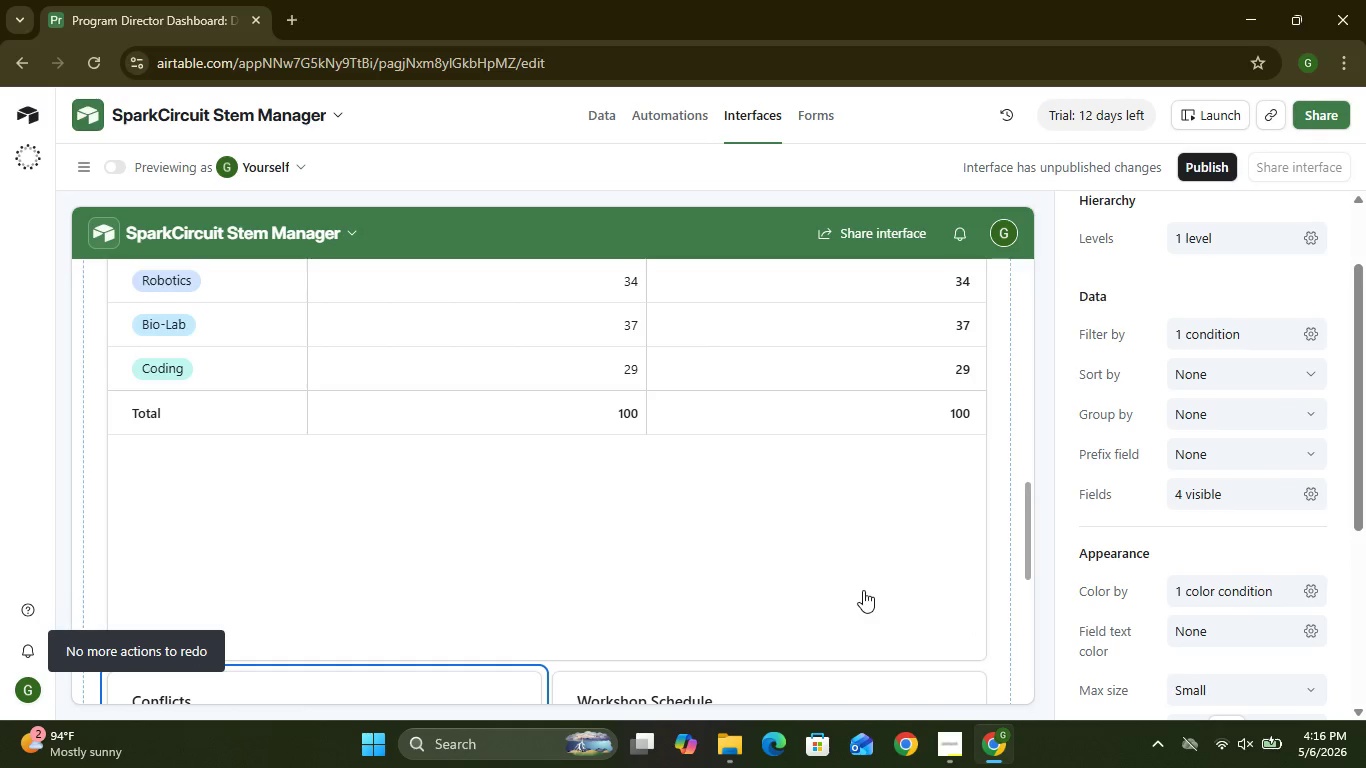 
hold_key(key=Y, duration=0.31)
 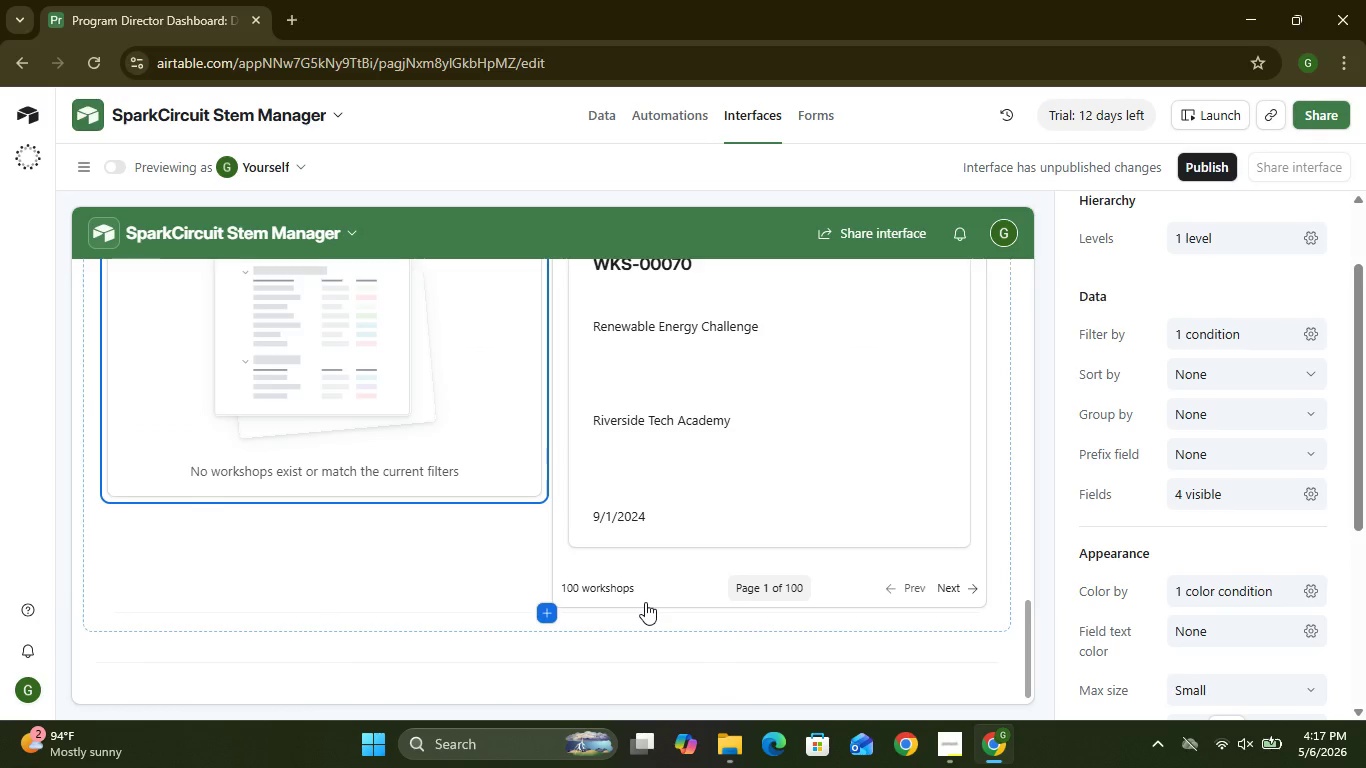 
wait(9.19)
 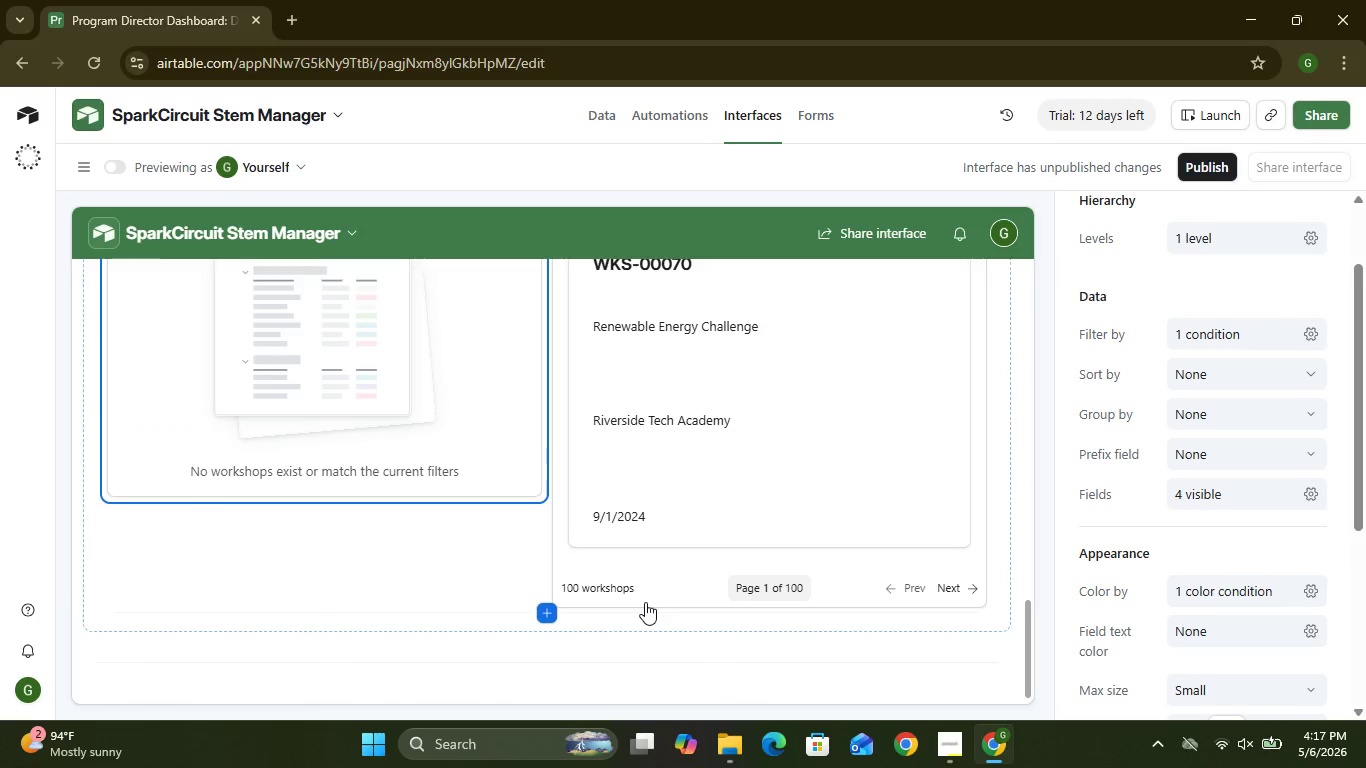 
left_click([544, 403])
 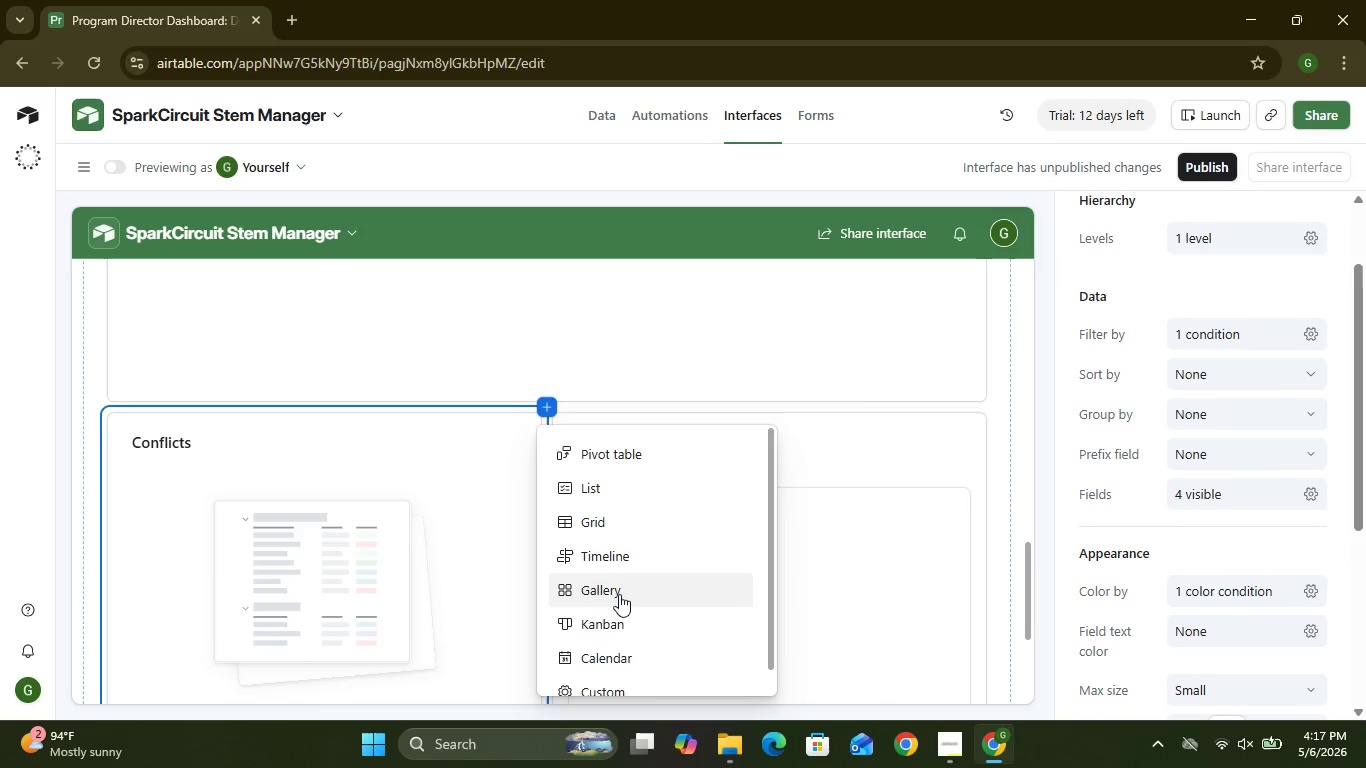 
left_click([899, 460])
 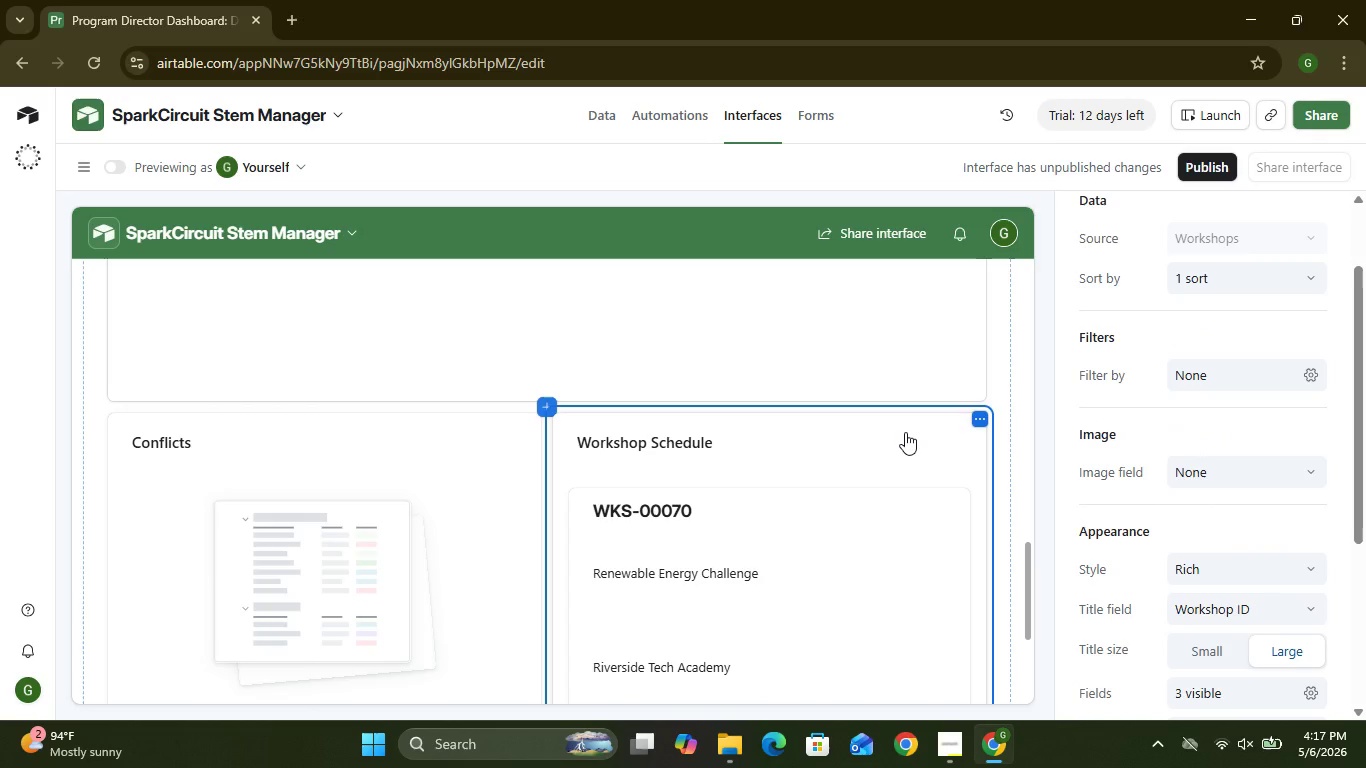 
wait(5.17)
 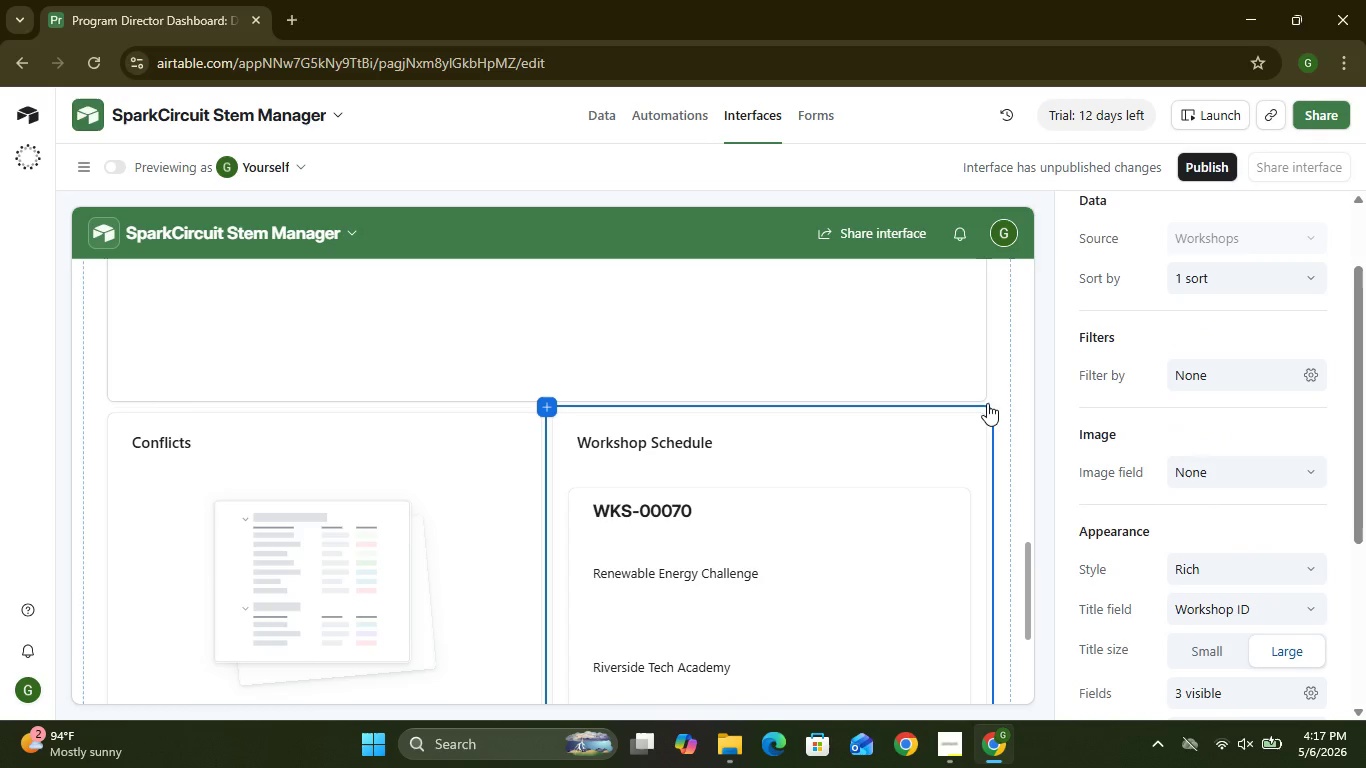 
left_click([546, 411])
 